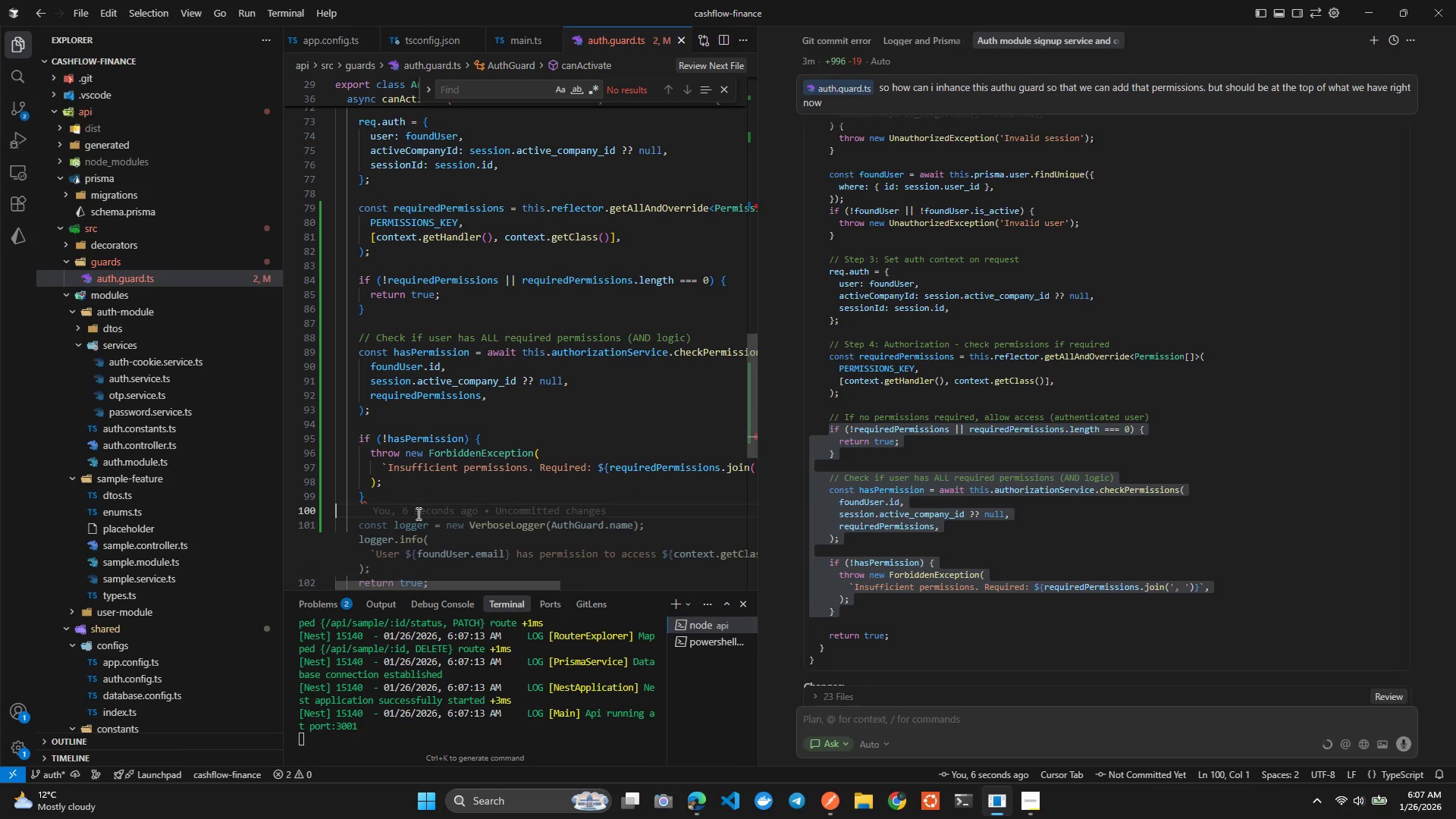 
key(Backspace)
 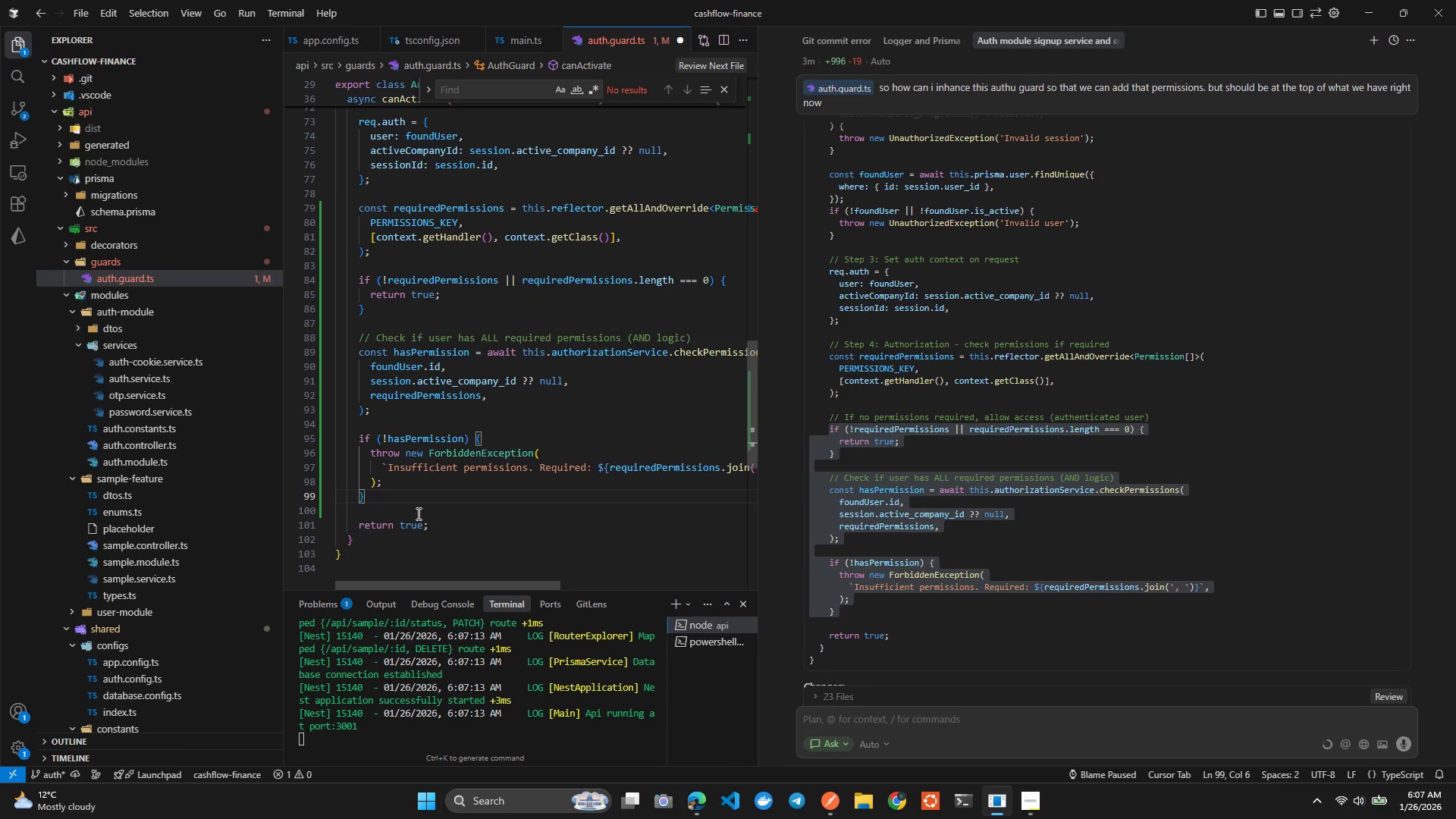 
key(Control+S)
 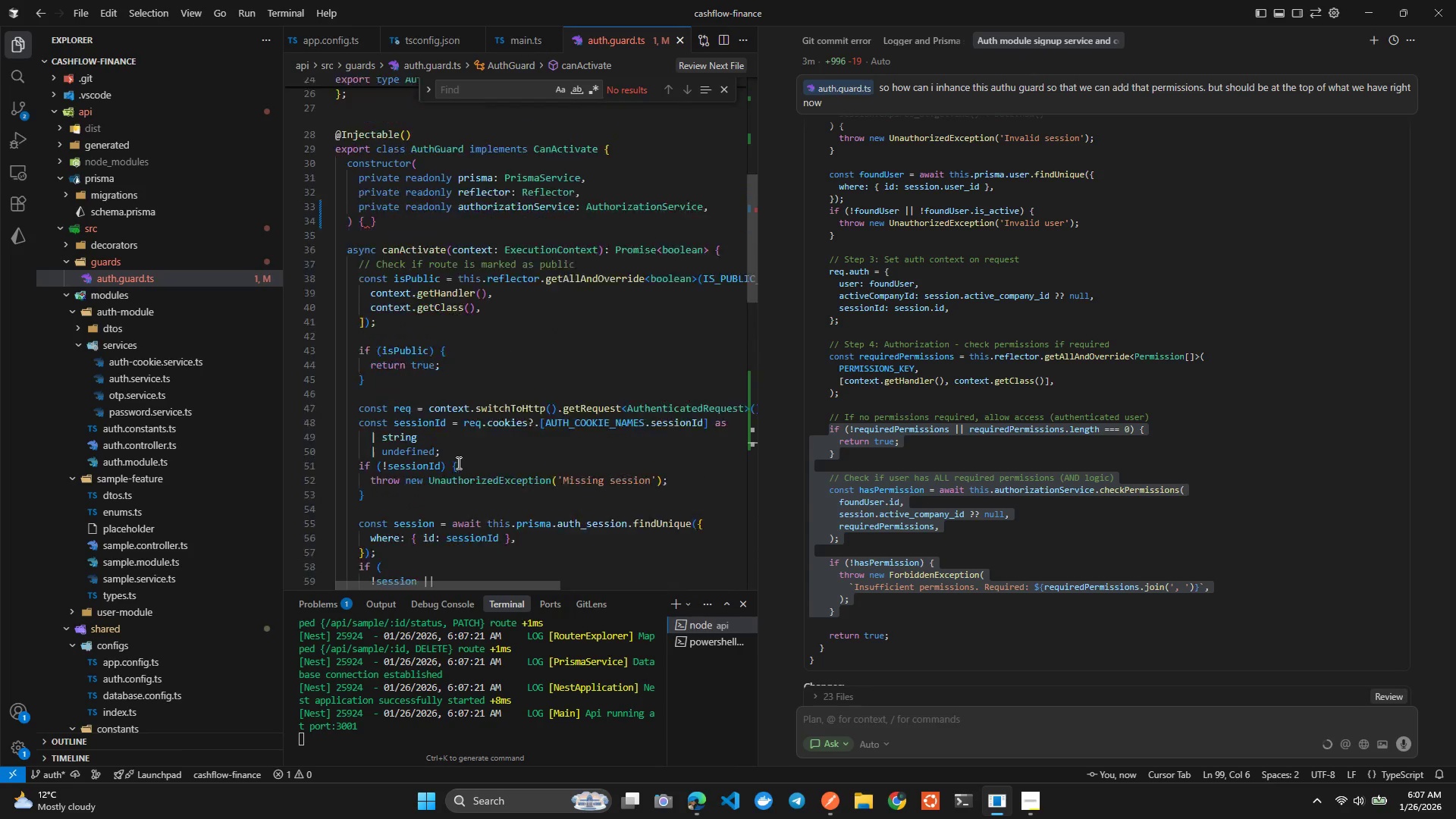 
wait(7.47)
 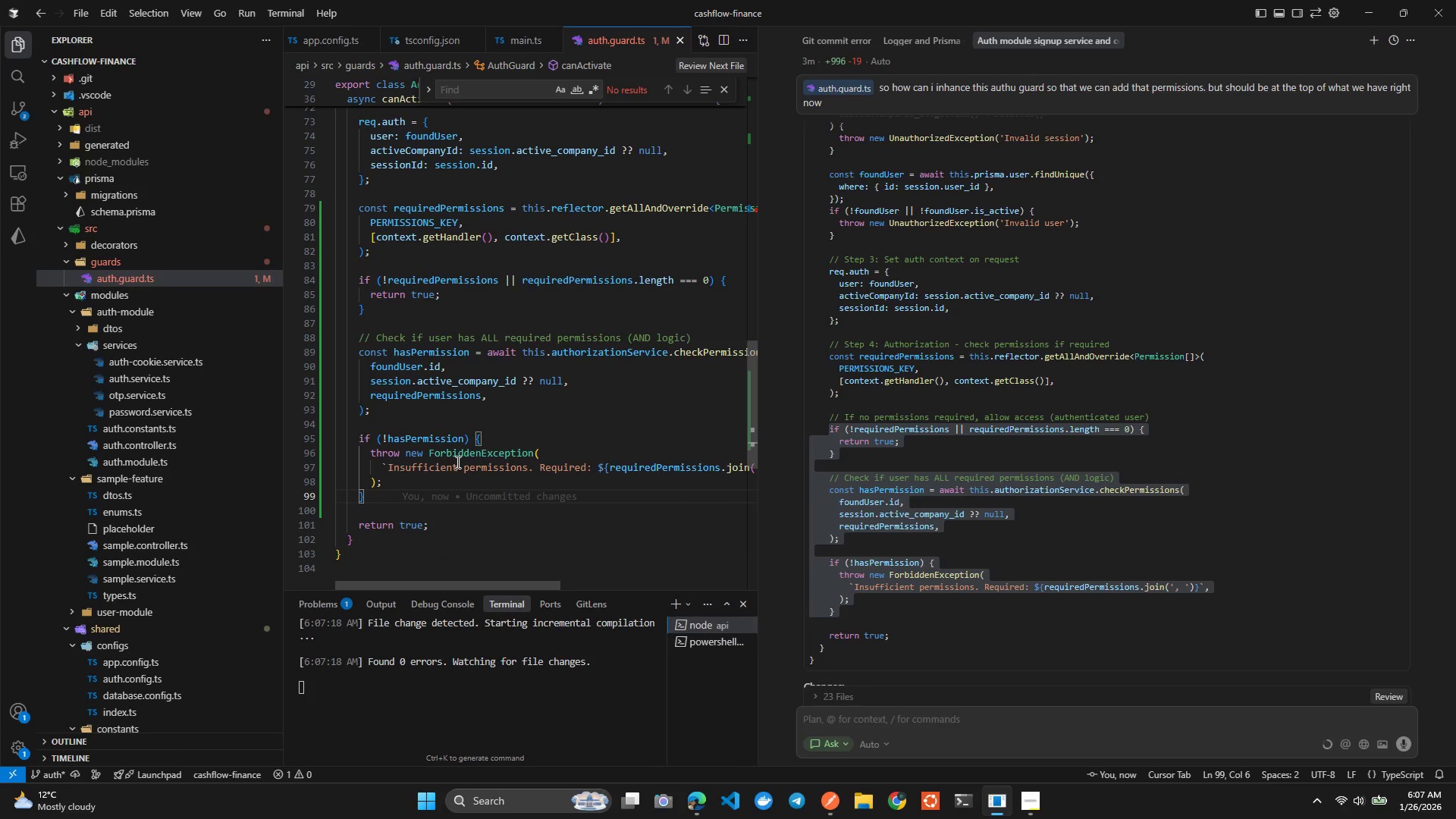 
left_click([374, 347])
 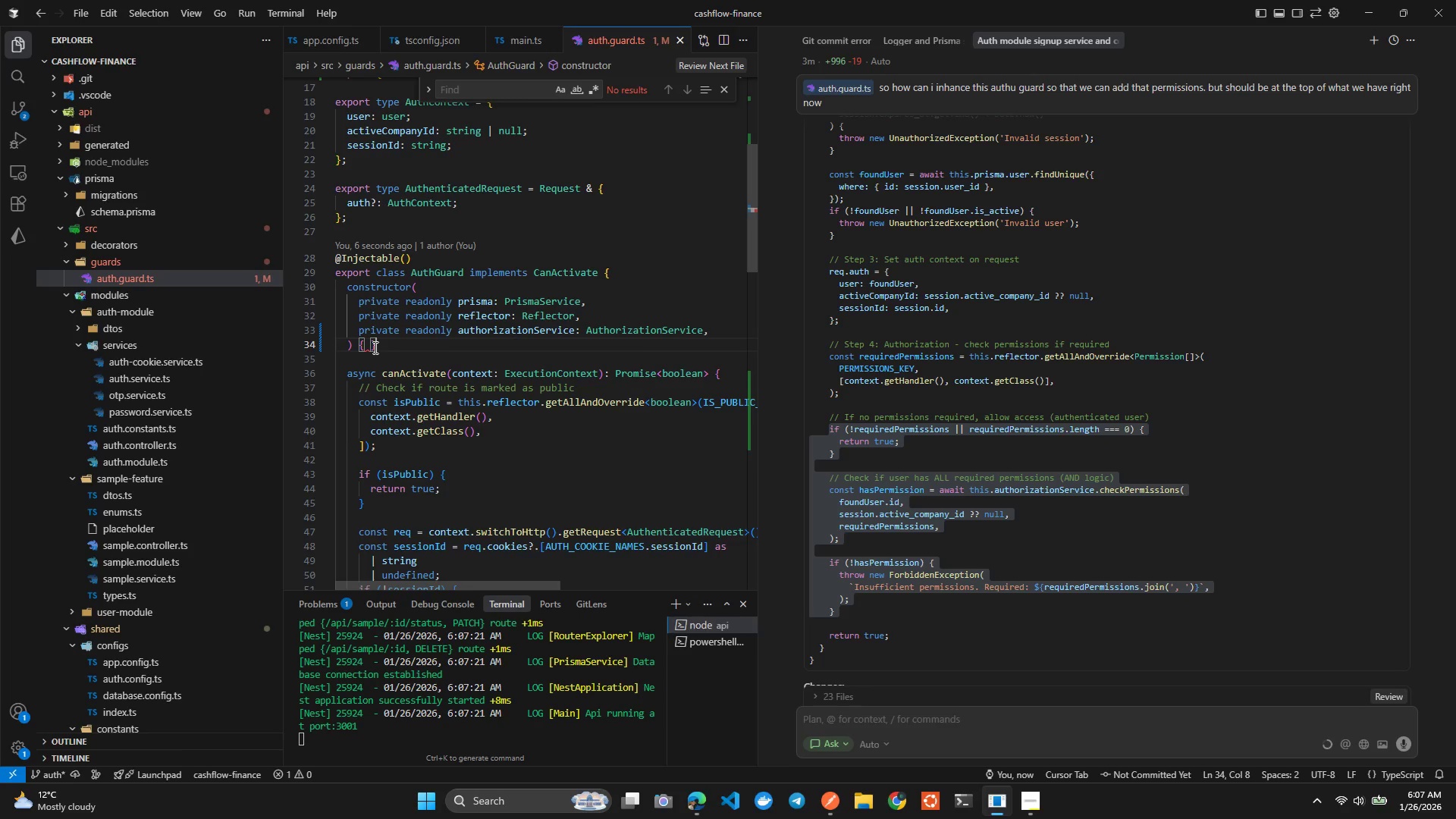 
key(ArrowLeft)
 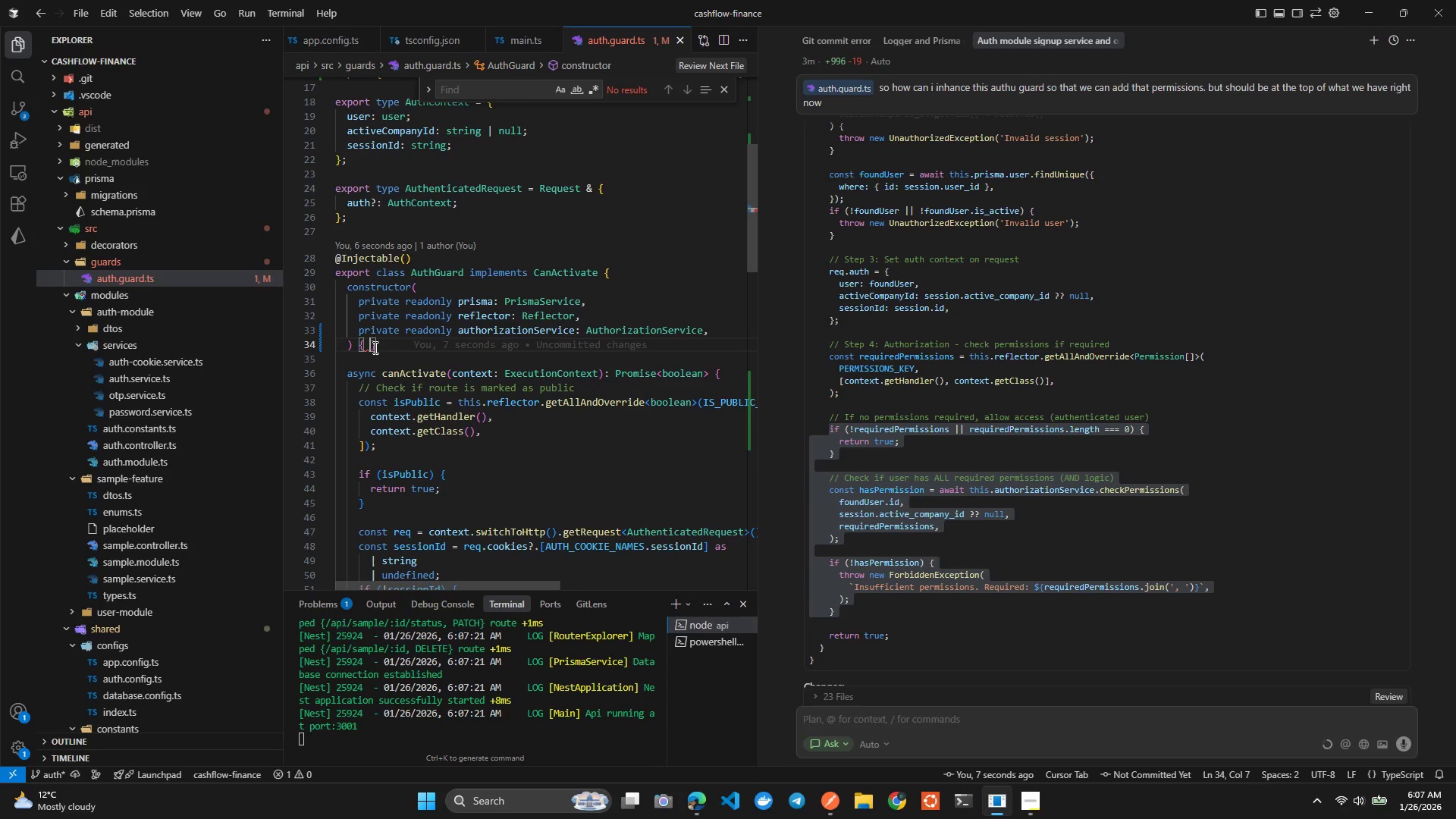 
key(Backspace)
 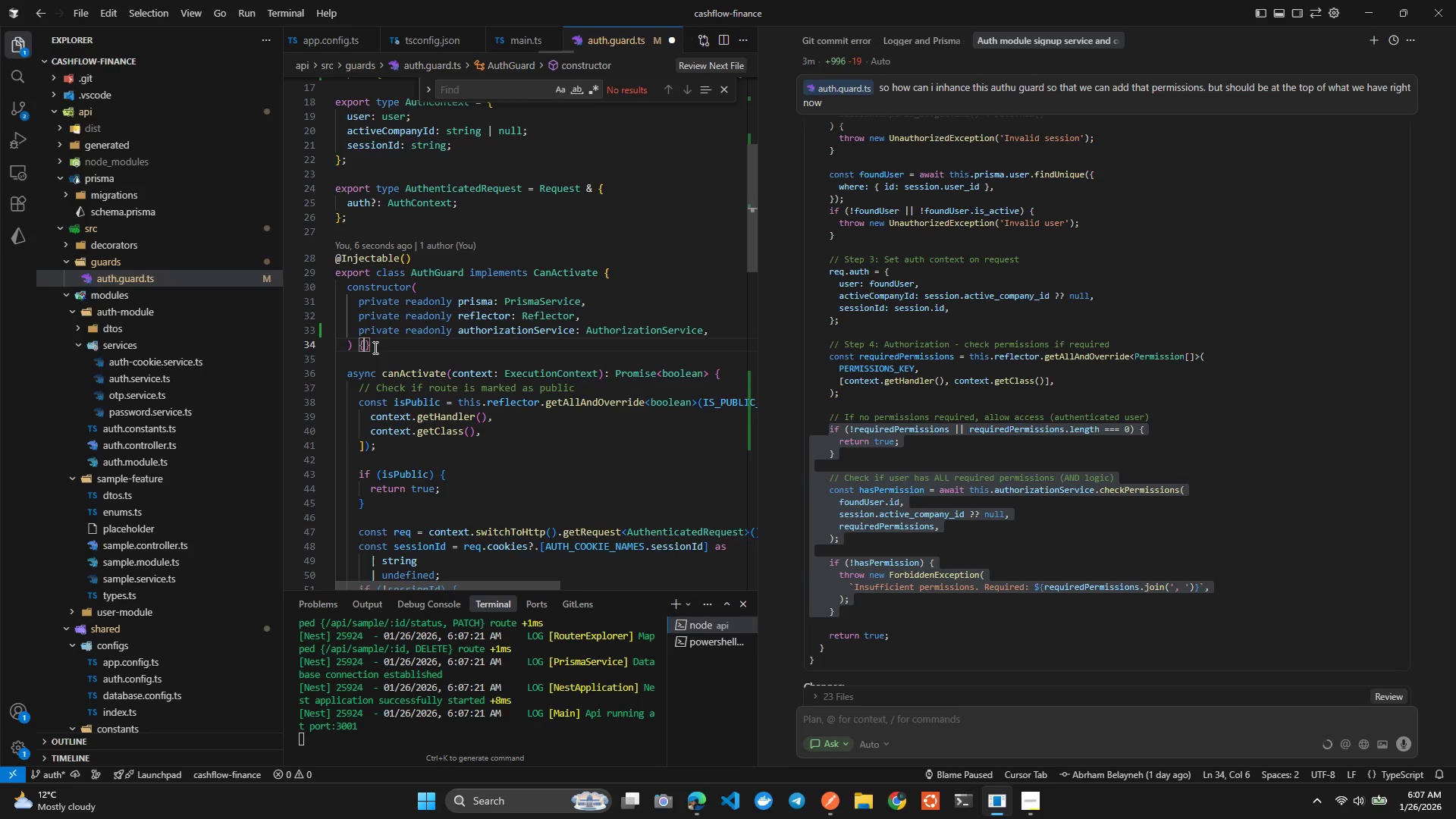 
key(Control+ControlLeft)
 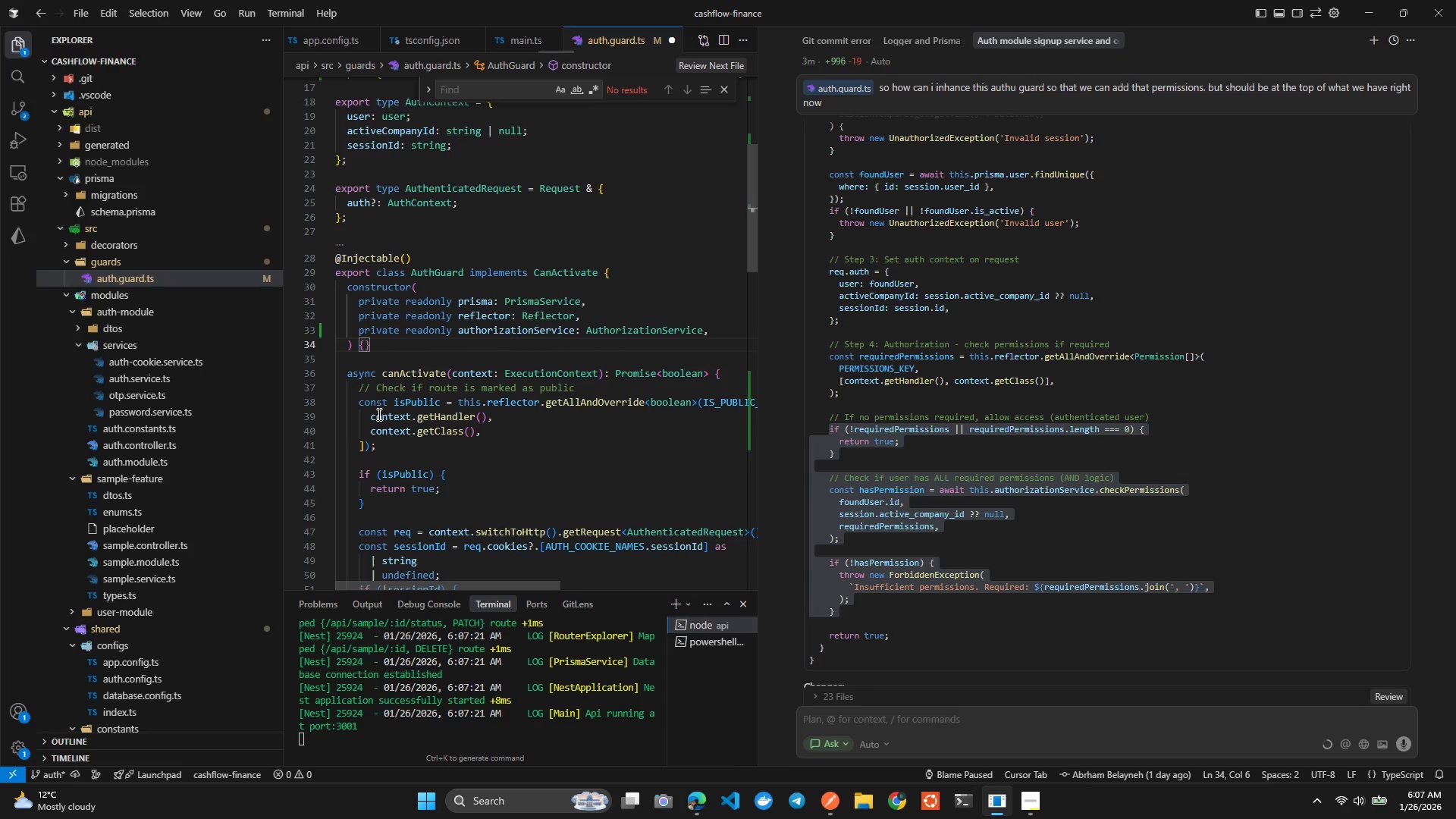 
key(Control+S)
 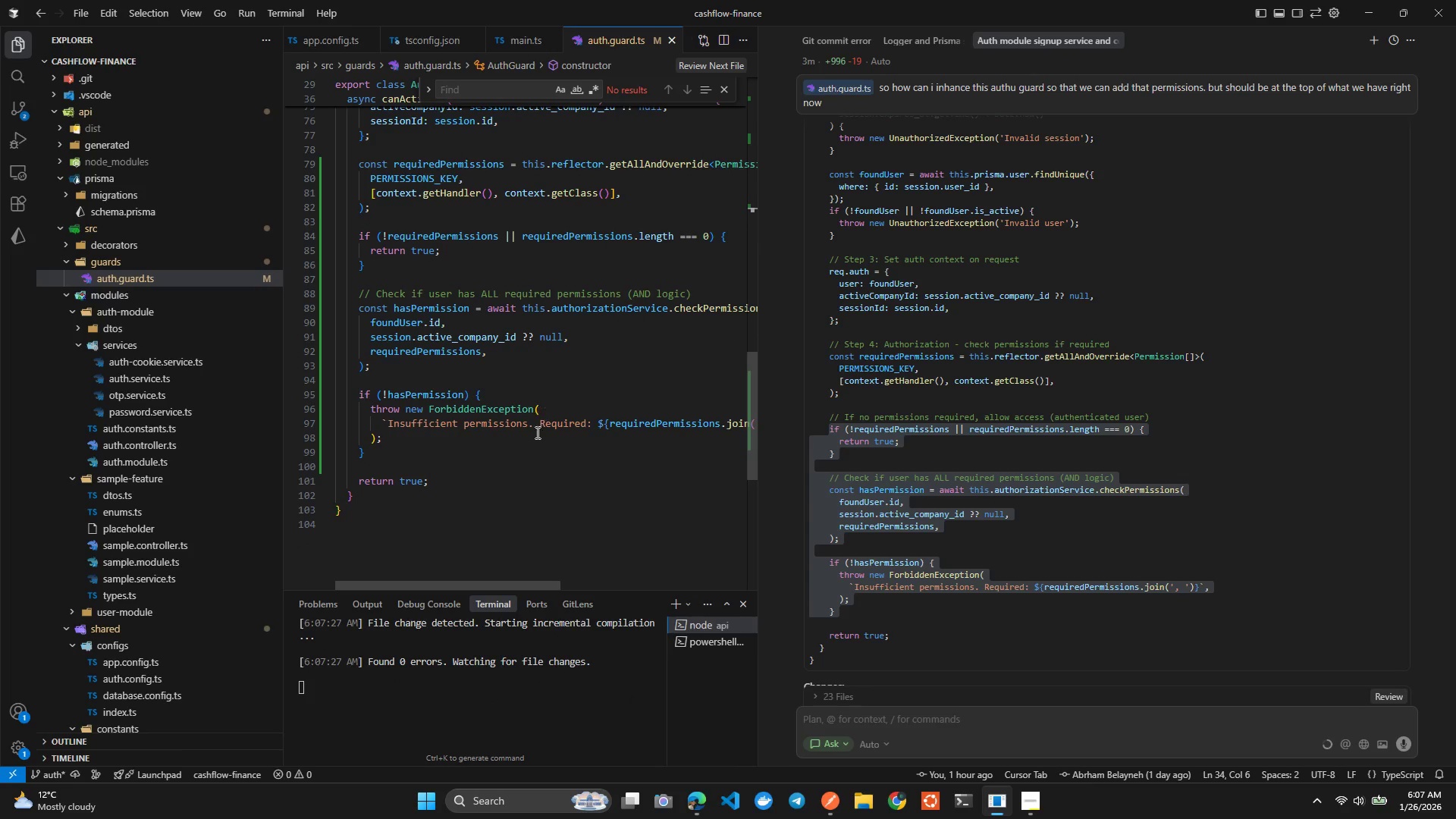 
wait(8.02)
 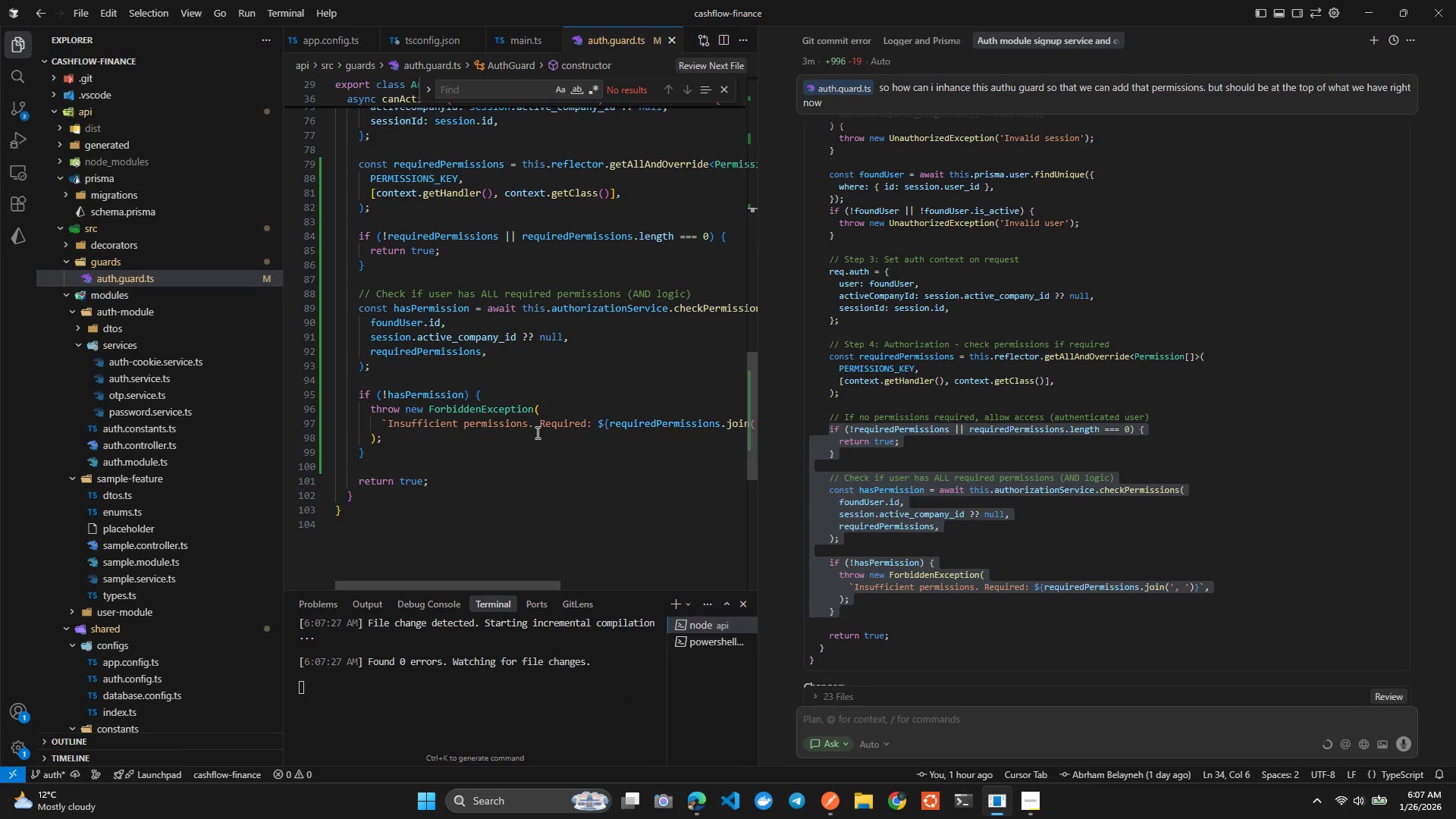 
left_click([452, 382])
 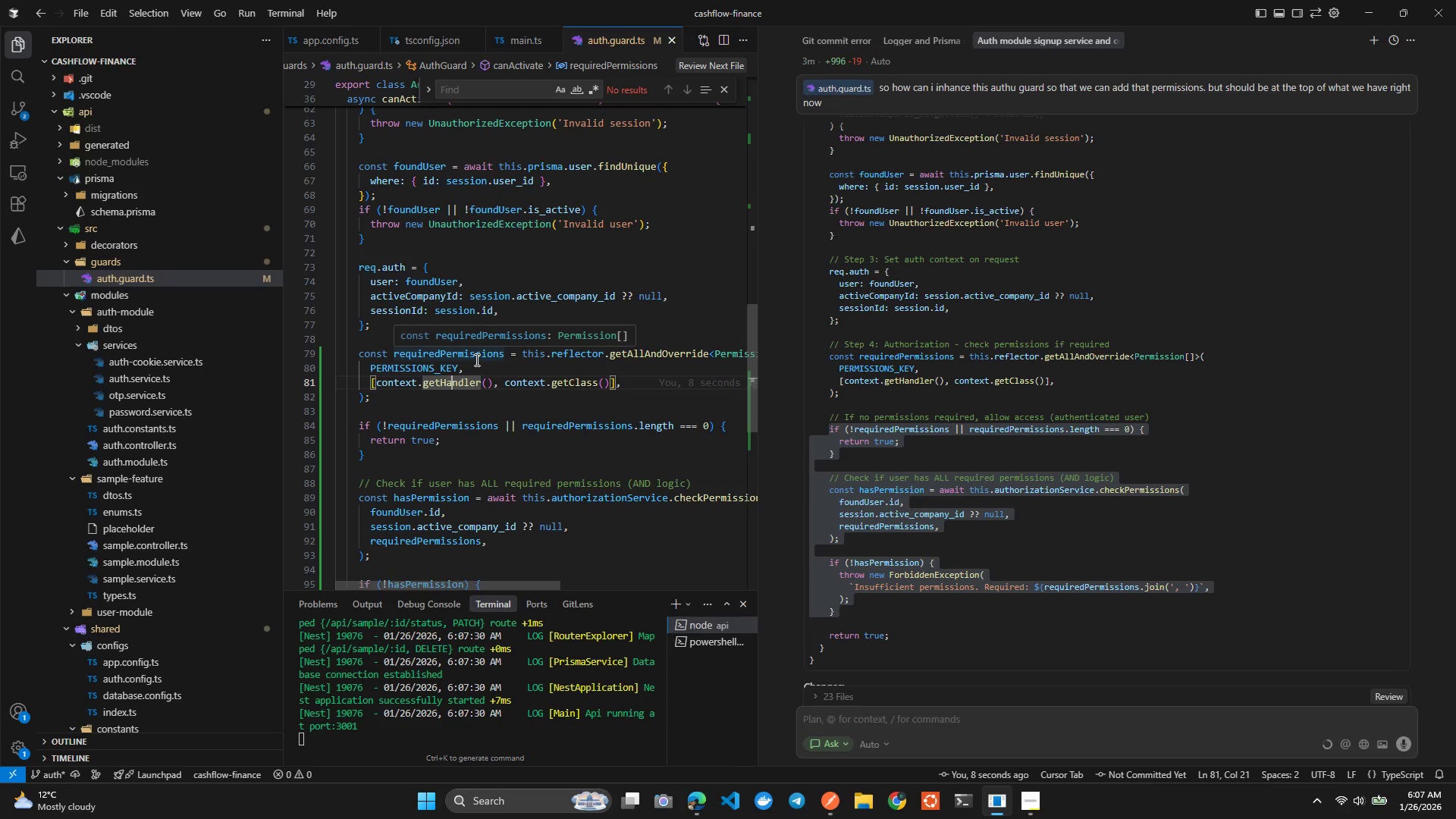 
left_click([609, 354])
 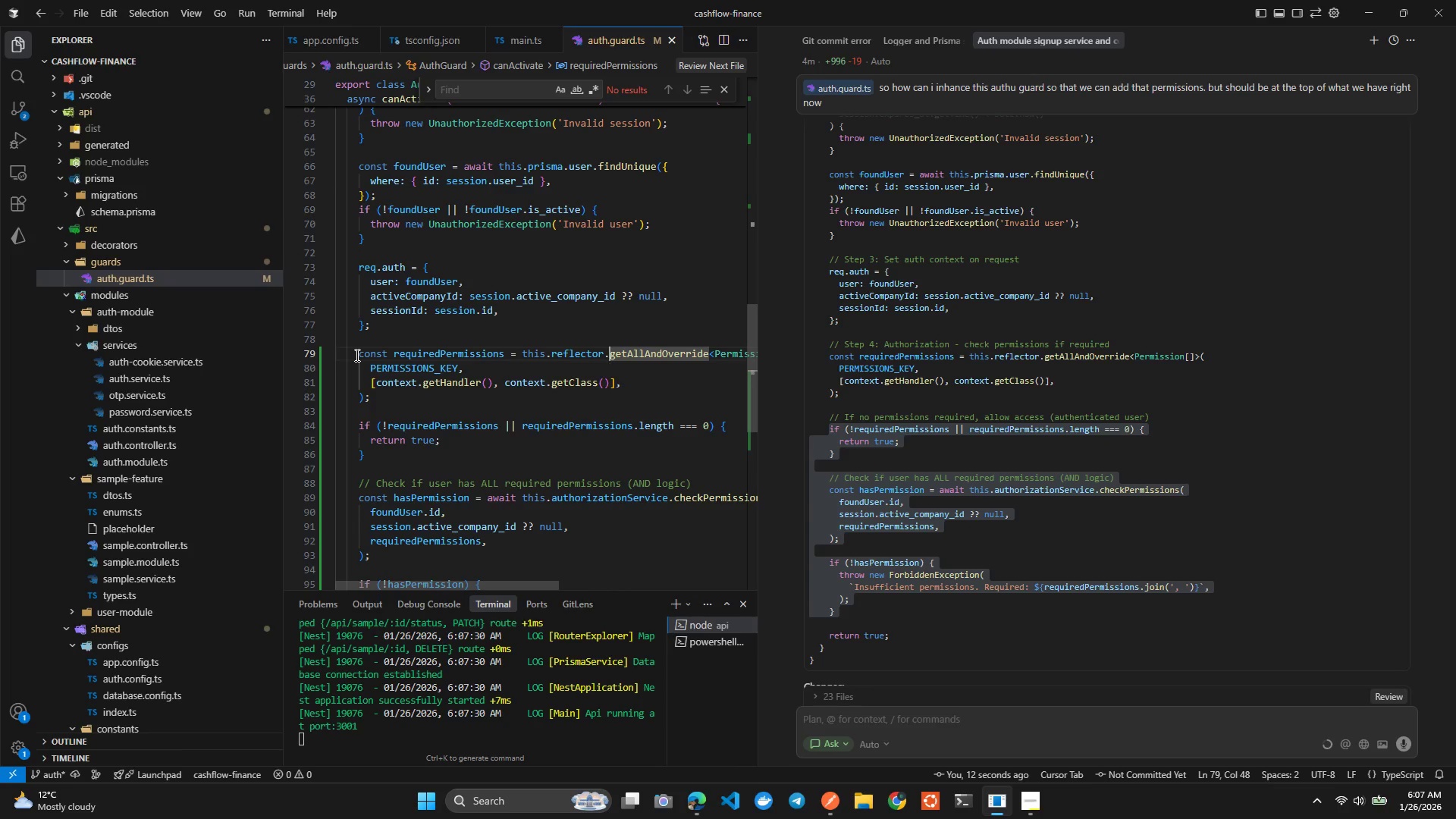 
wait(6.61)
 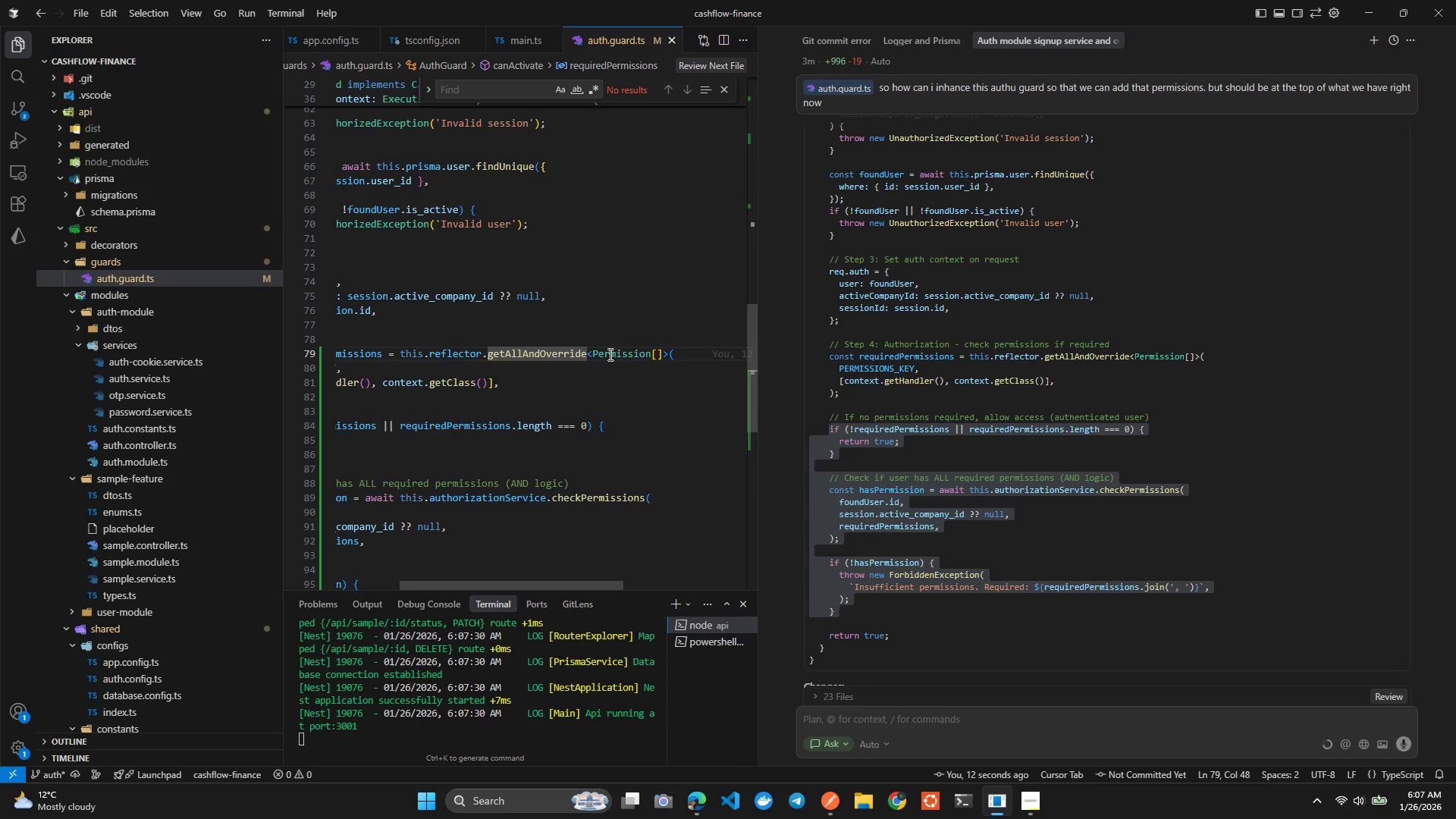 
left_click_drag(start_coordinate=[357, 355], to_coordinate=[387, 394])
 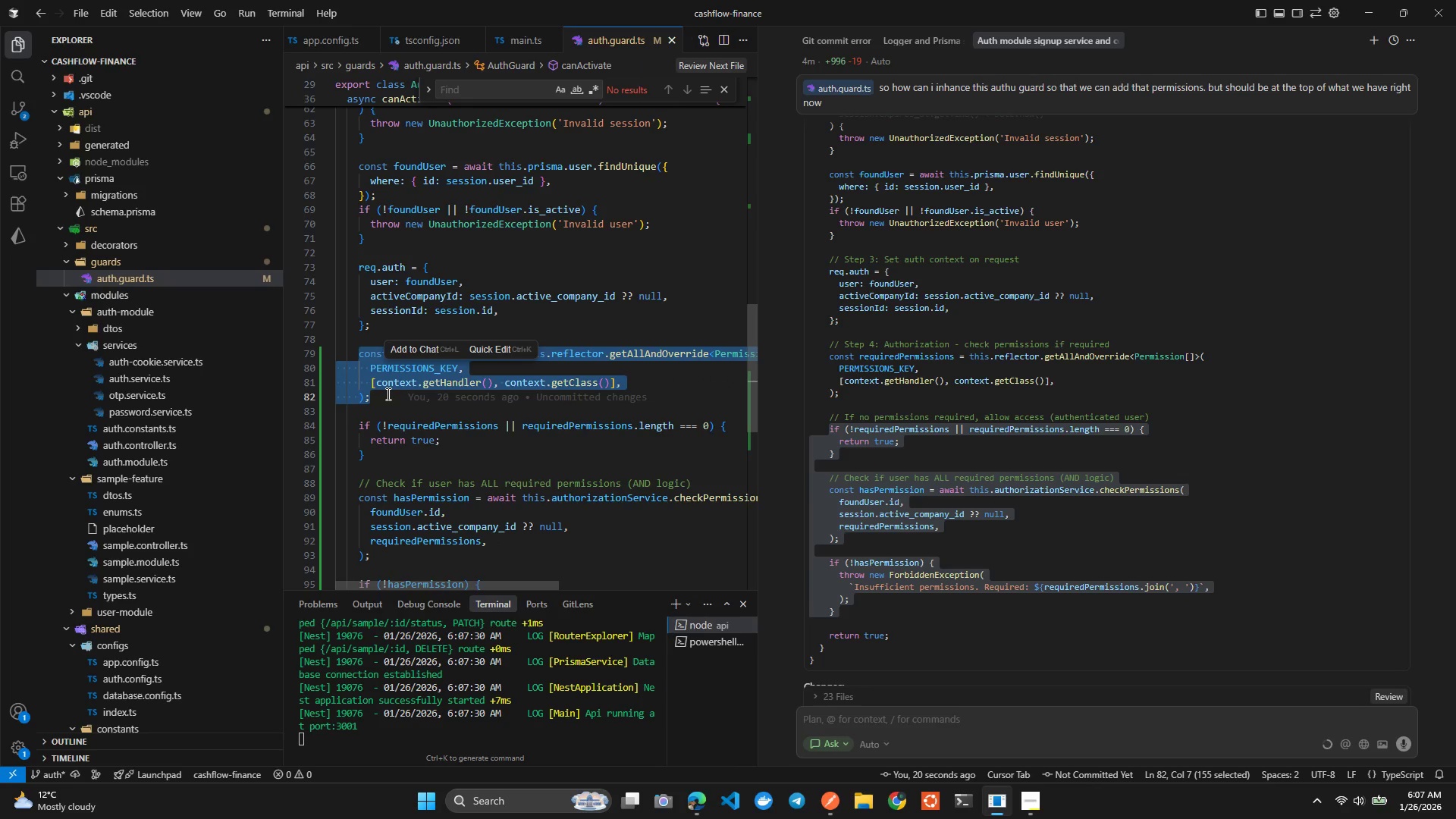 
hold_key(key=ControlLeft, duration=1.12)
 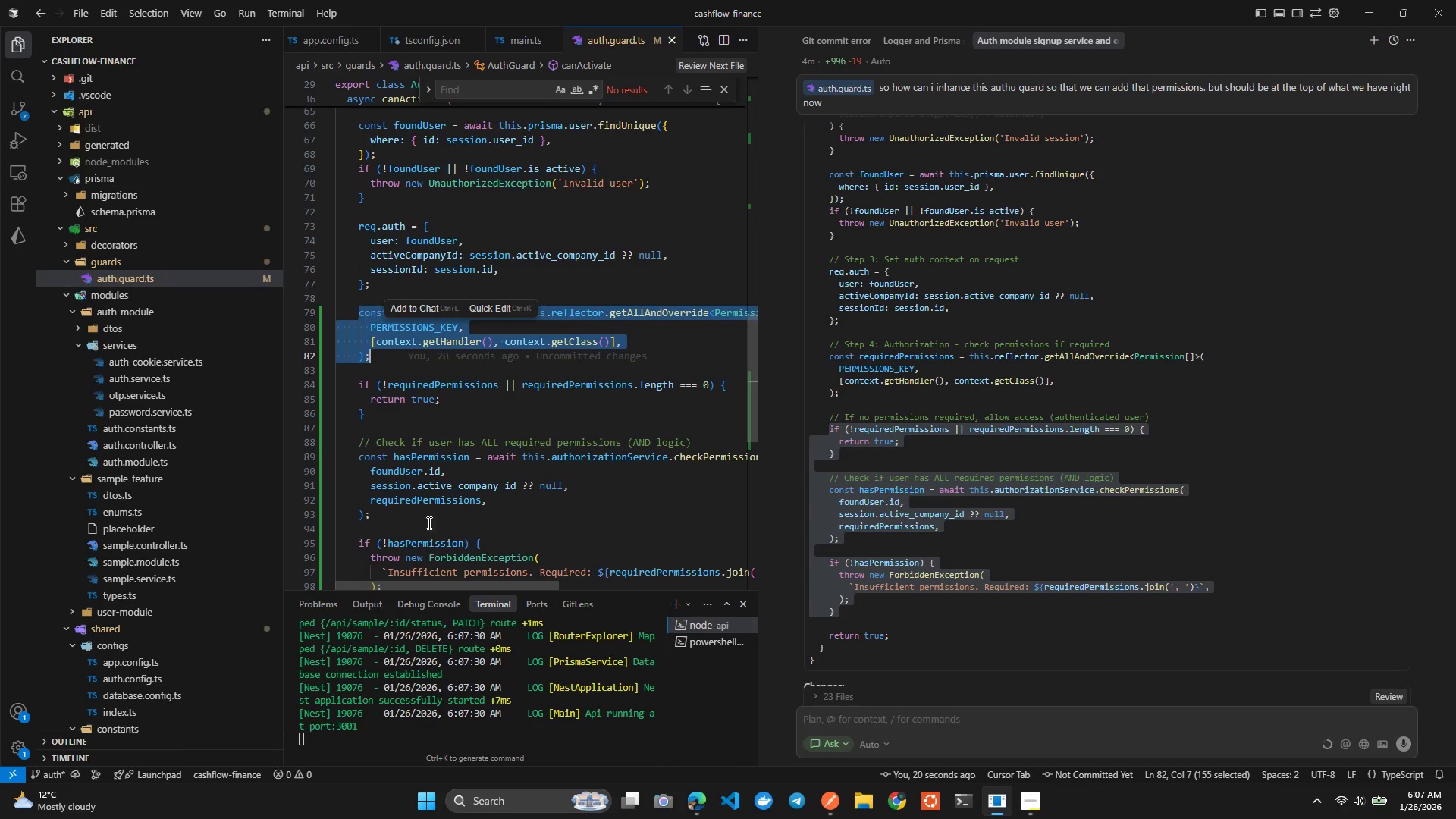 
left_click([411, 472])
 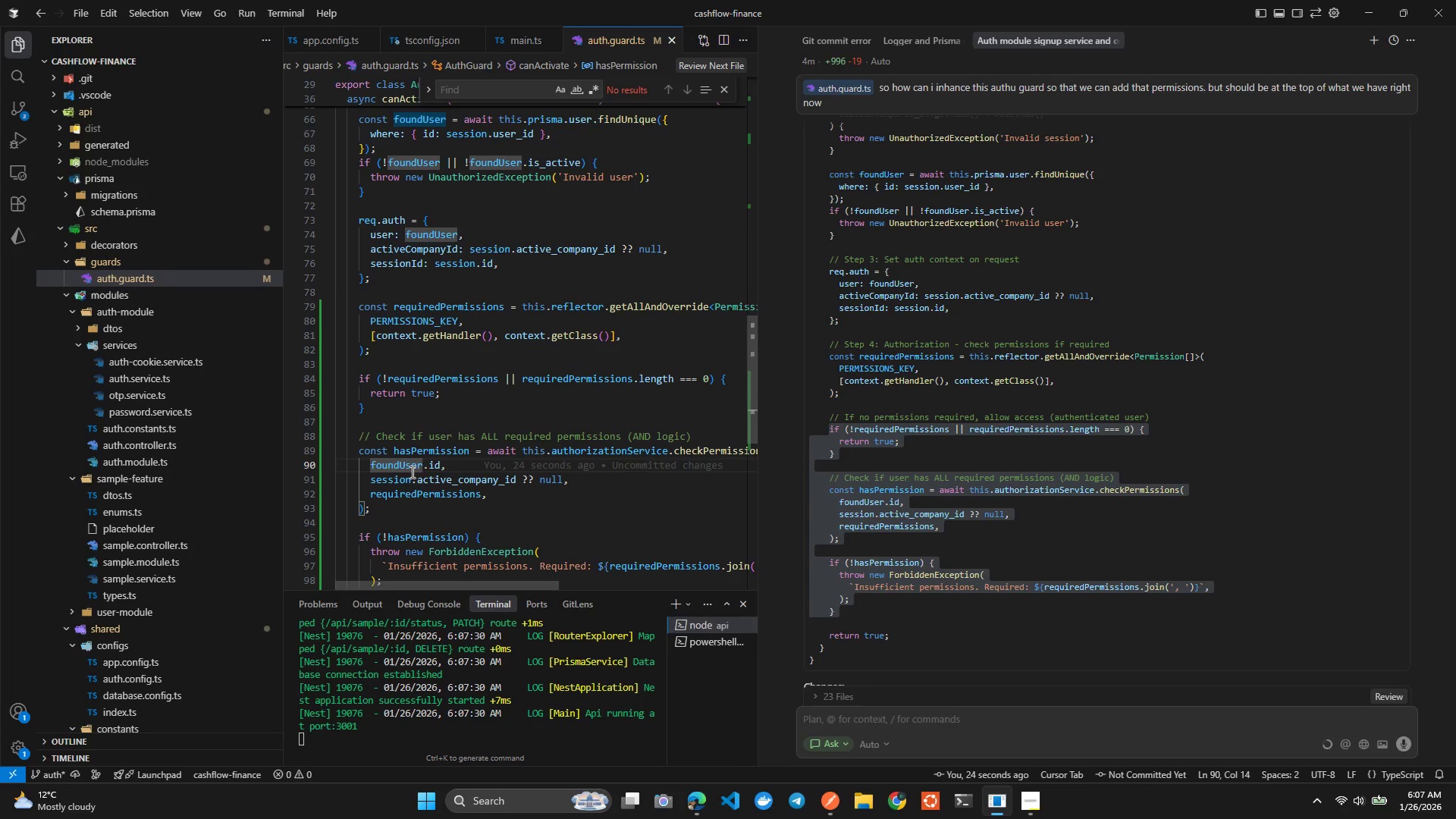 
left_click([406, 480])
 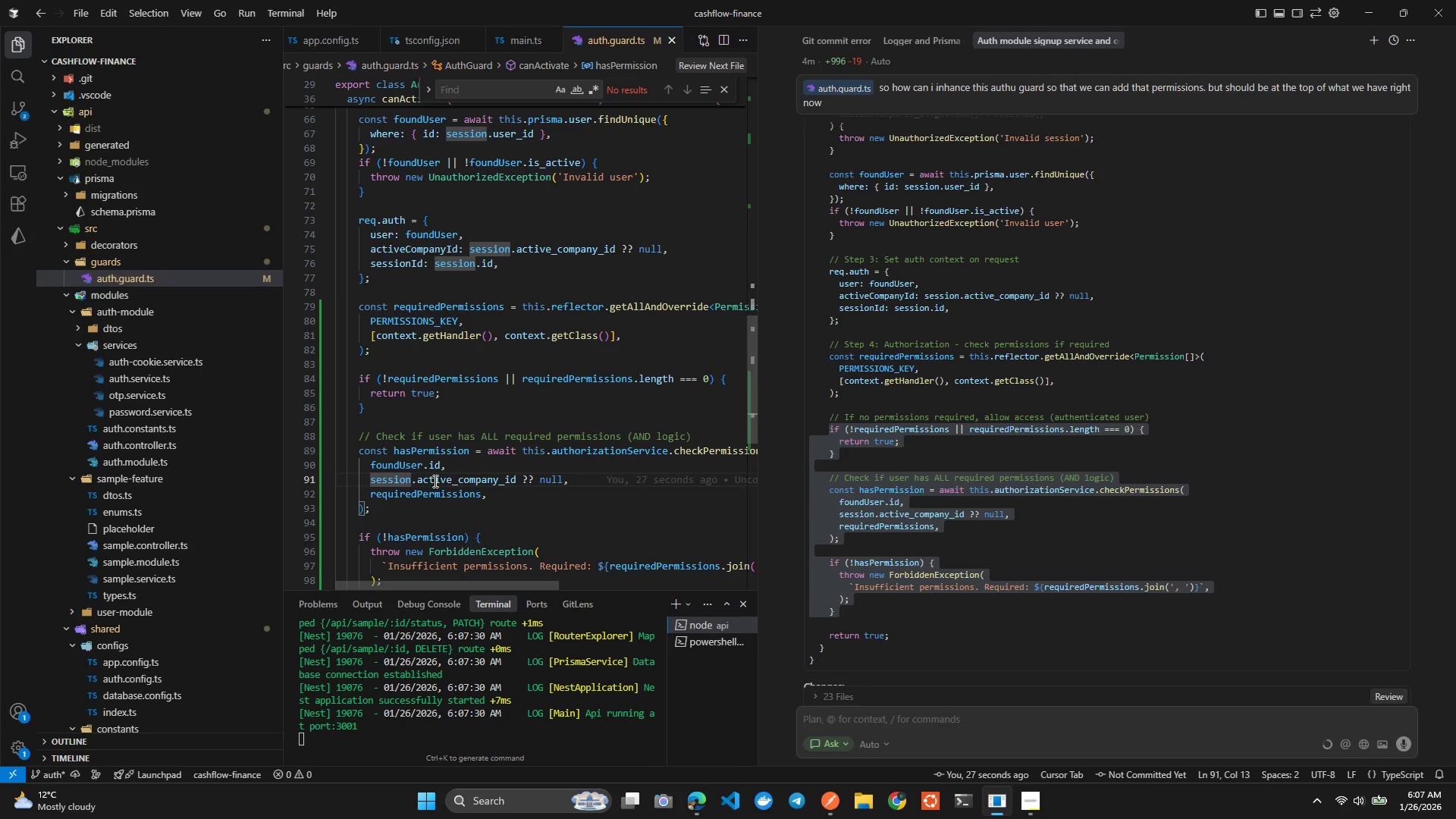 
left_click([441, 480])
 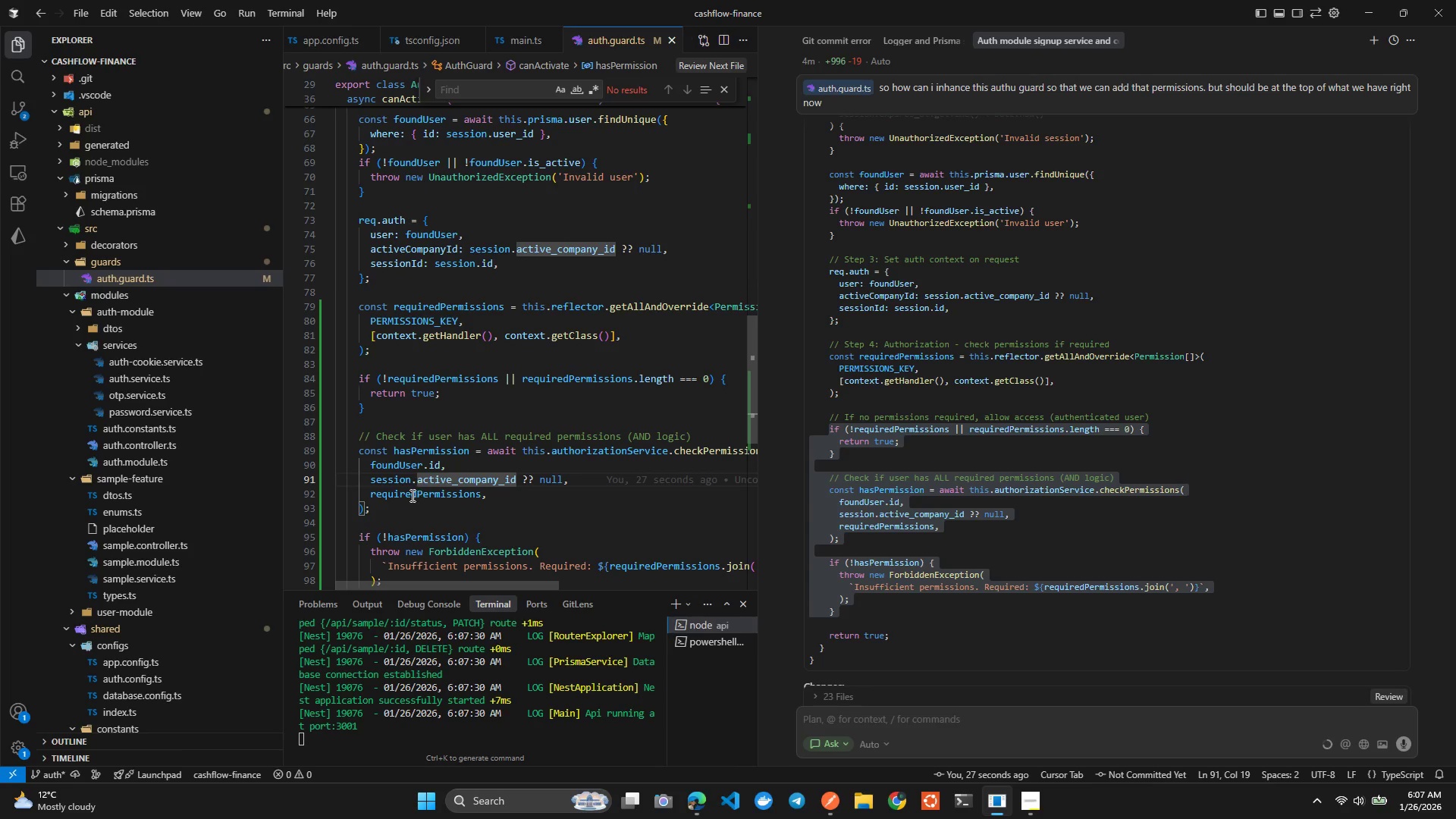 
left_click([411, 495])
 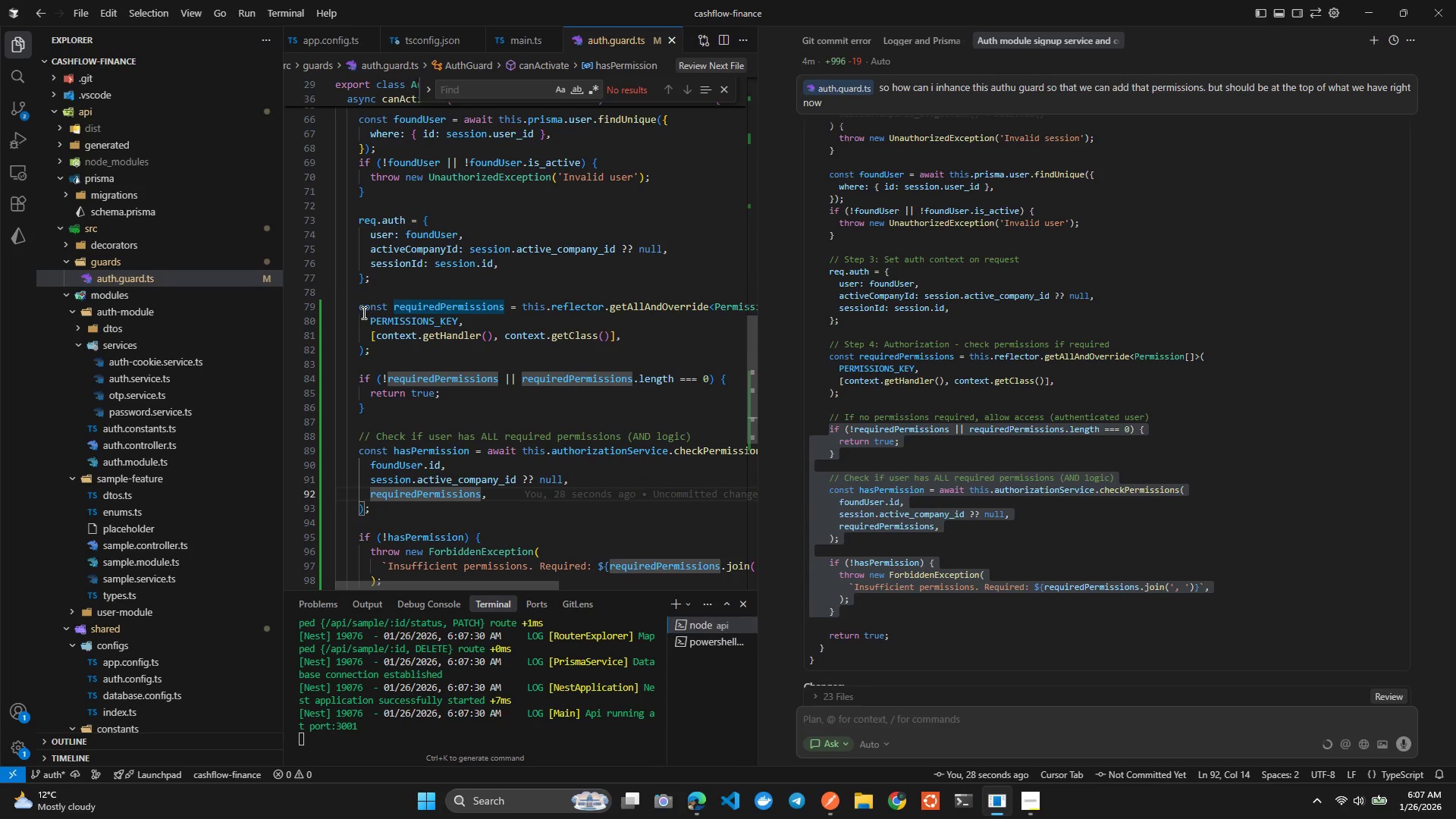 
left_click([356, 300])
 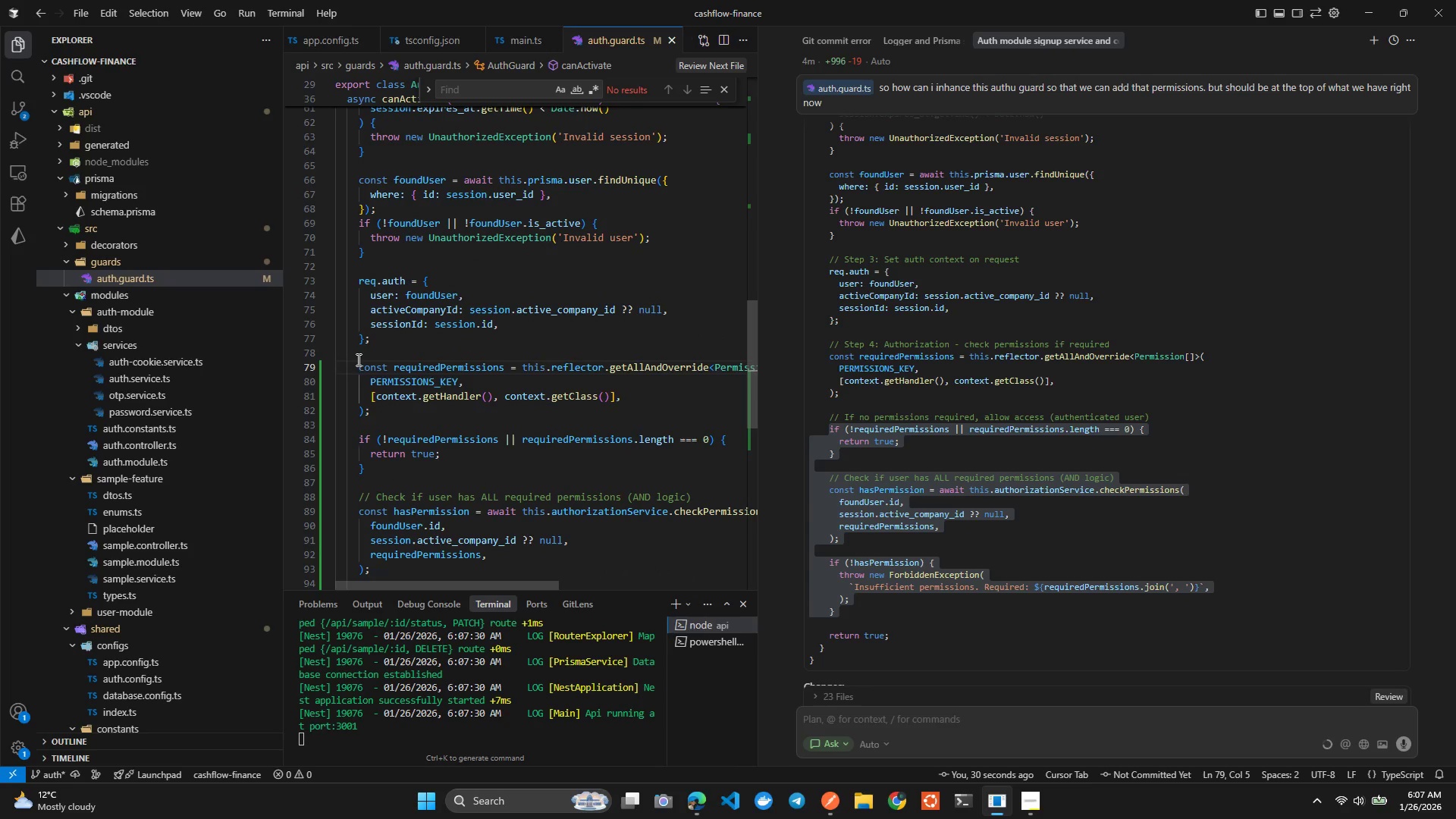 
left_click_drag(start_coordinate=[360, 365], to_coordinate=[380, 408])
 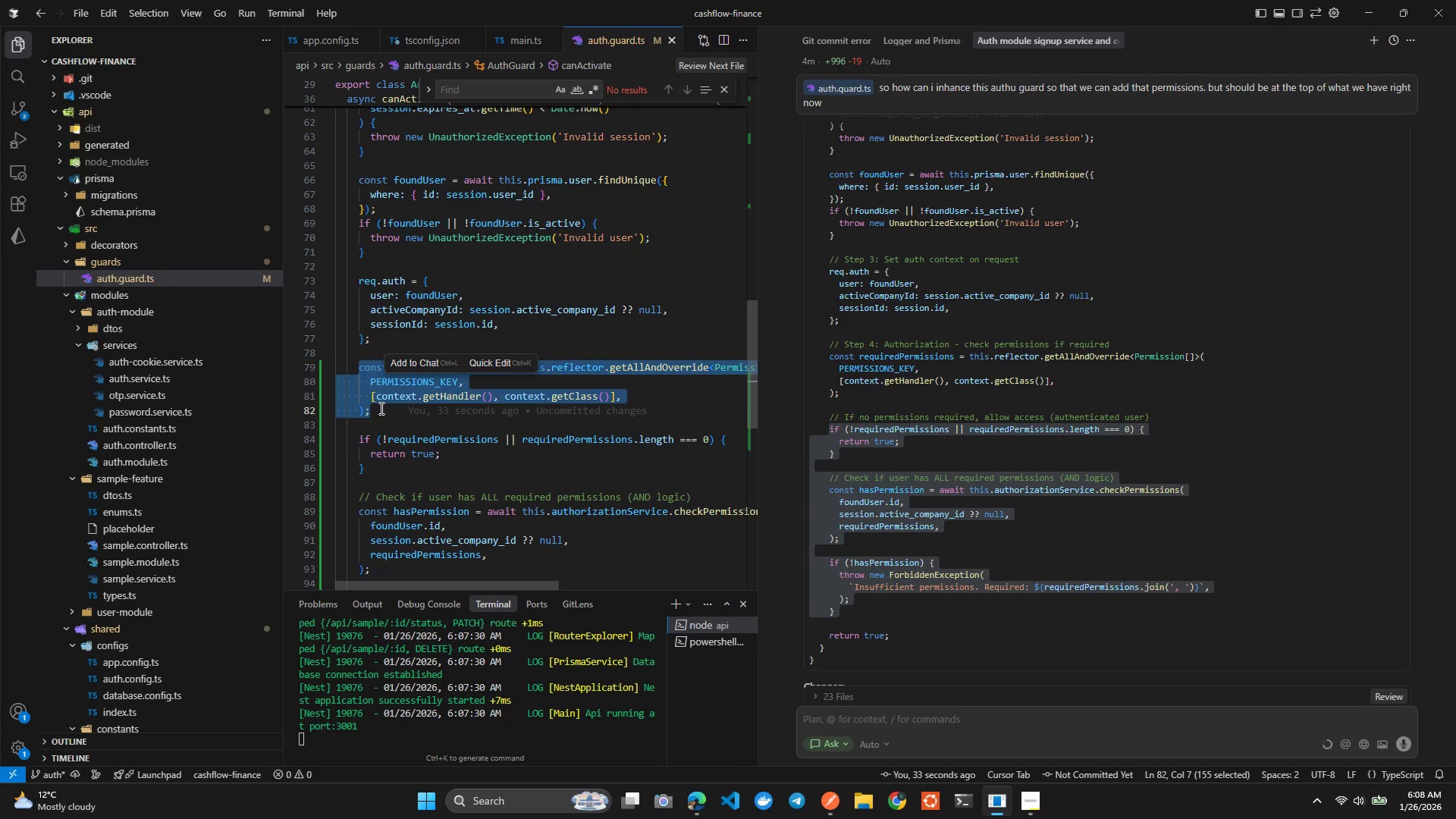 
key(Control+L)
 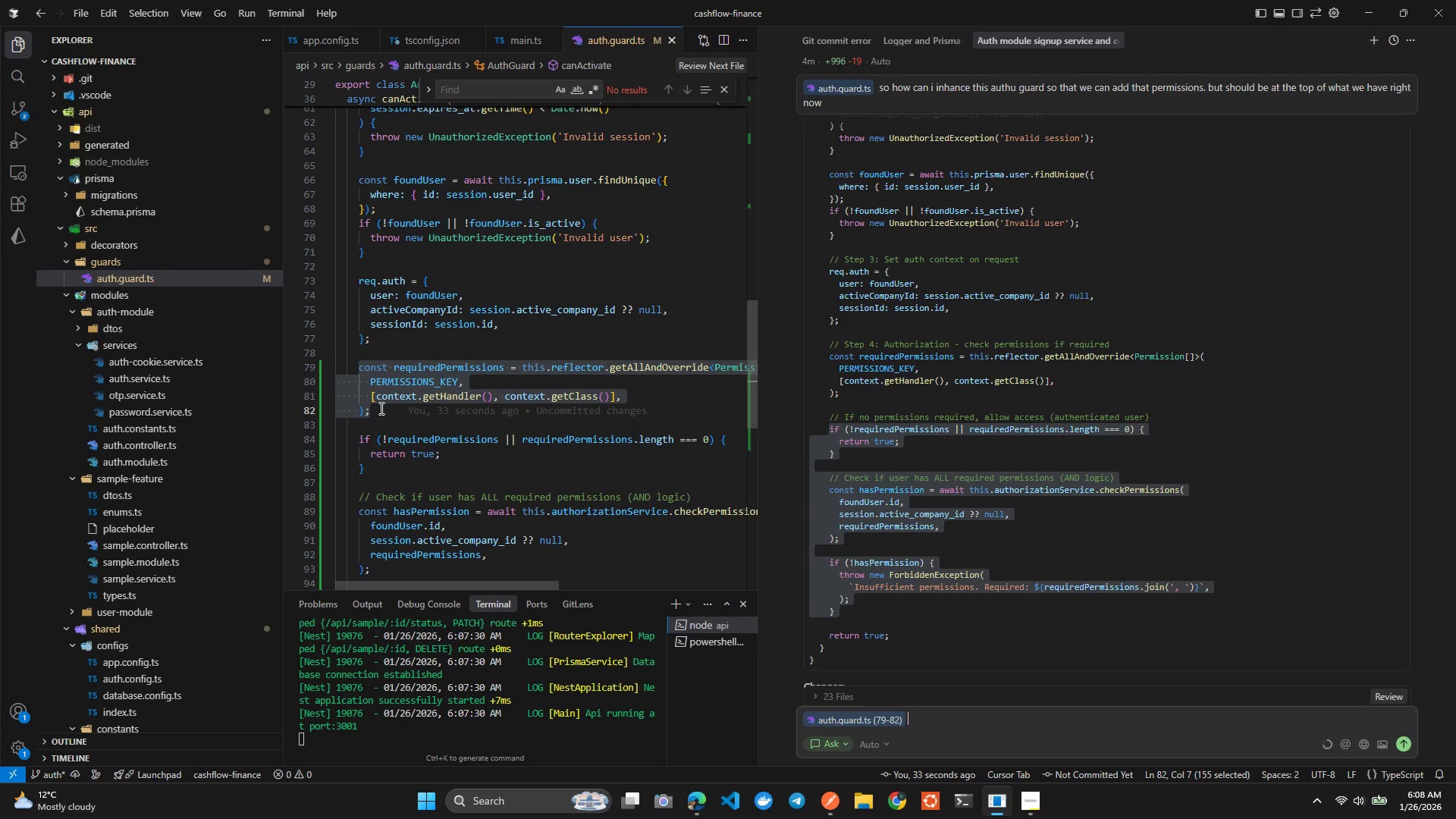 
type( how deo)
key(Backspace)
key(Backspace)
key(Backspace)
key(Backspace)
key(Backspace)
key(Backspace)
key(Backspace)
type(where doe =s)
key(Backspace)
key(Backspace)
key(Backspace)
type(s reqered permissions came from)
 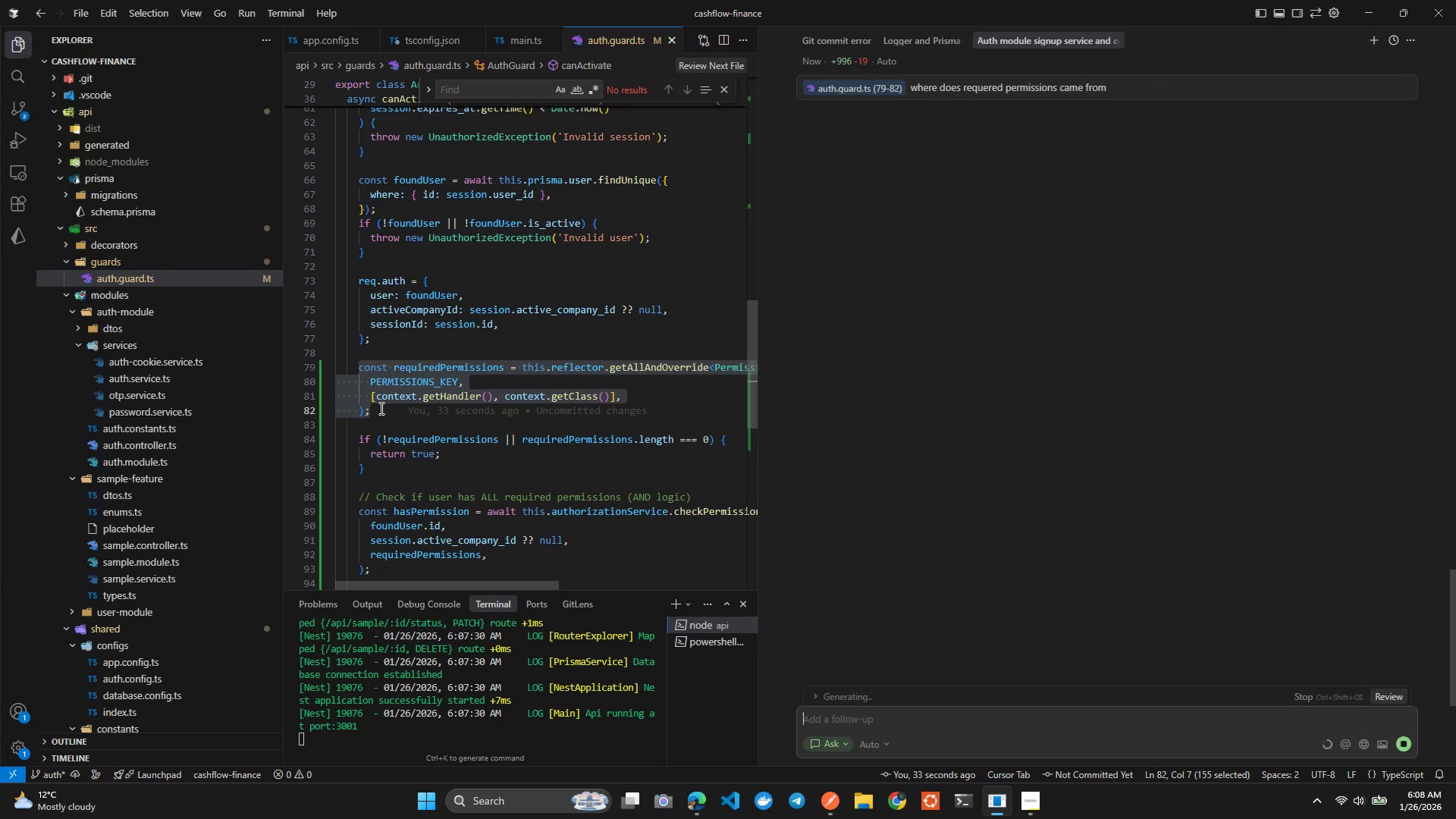 
hold_key(key=U, duration=0.42)
 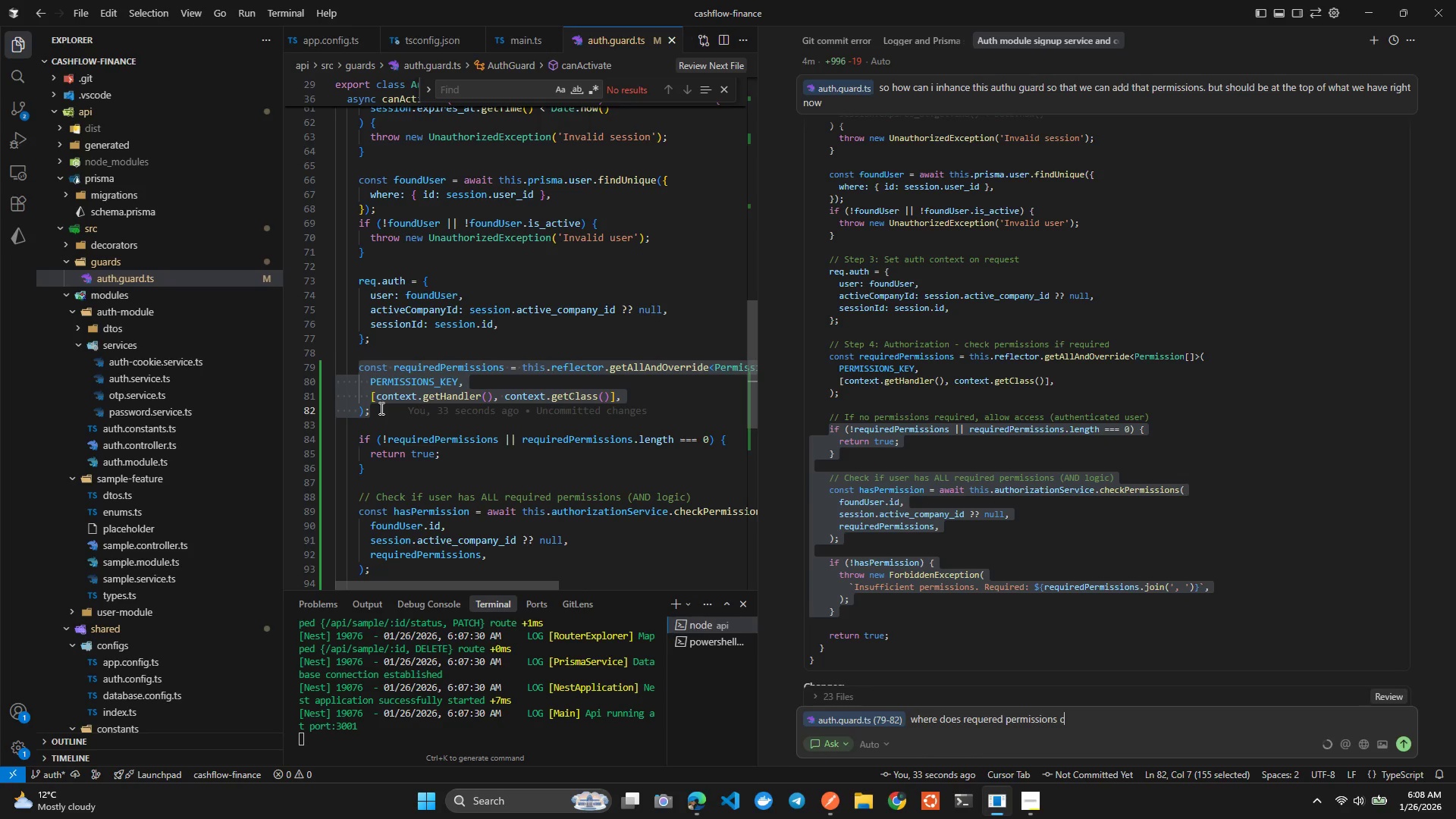 
key(Enter)
 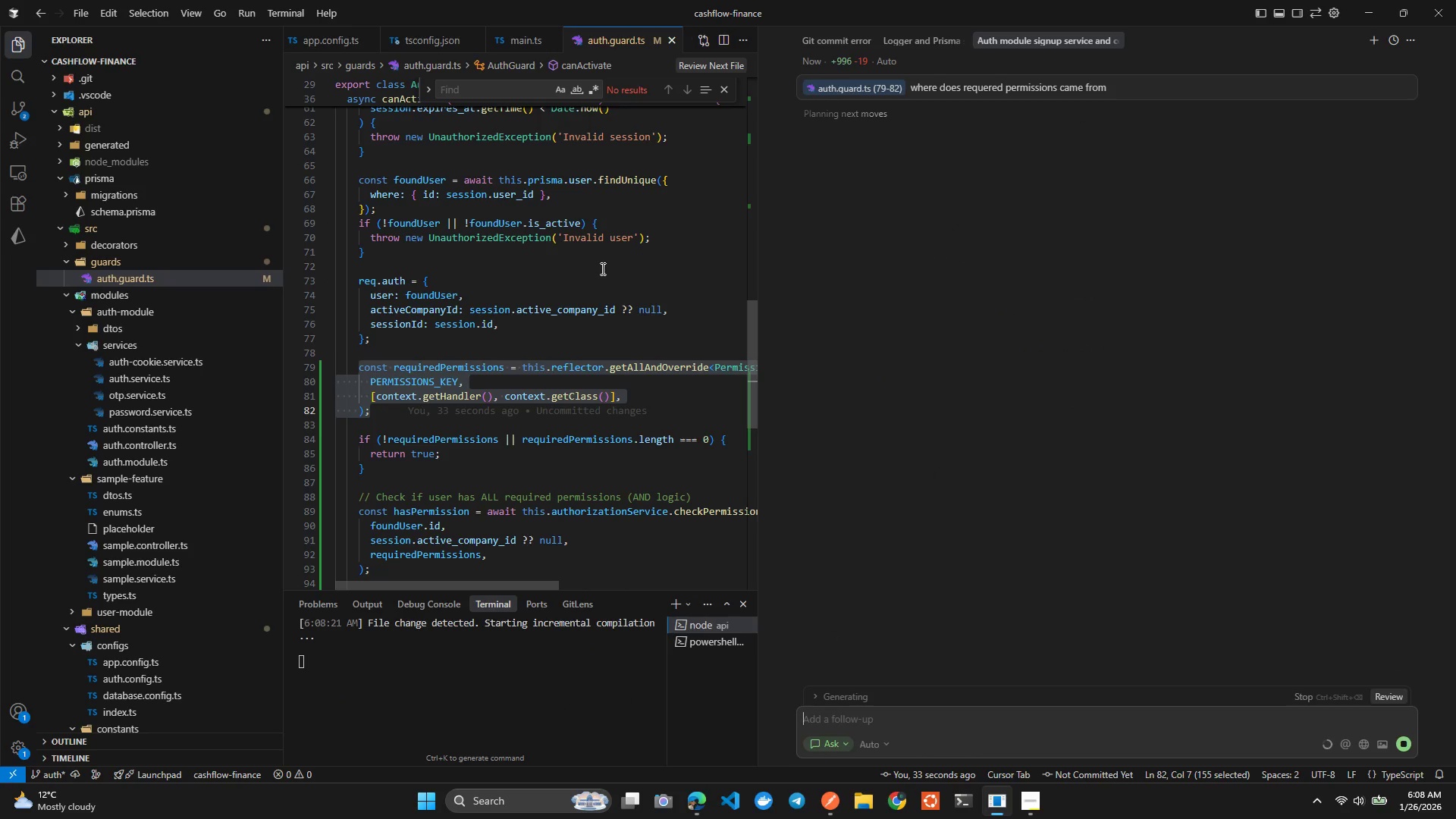 
left_click([461, 396])
 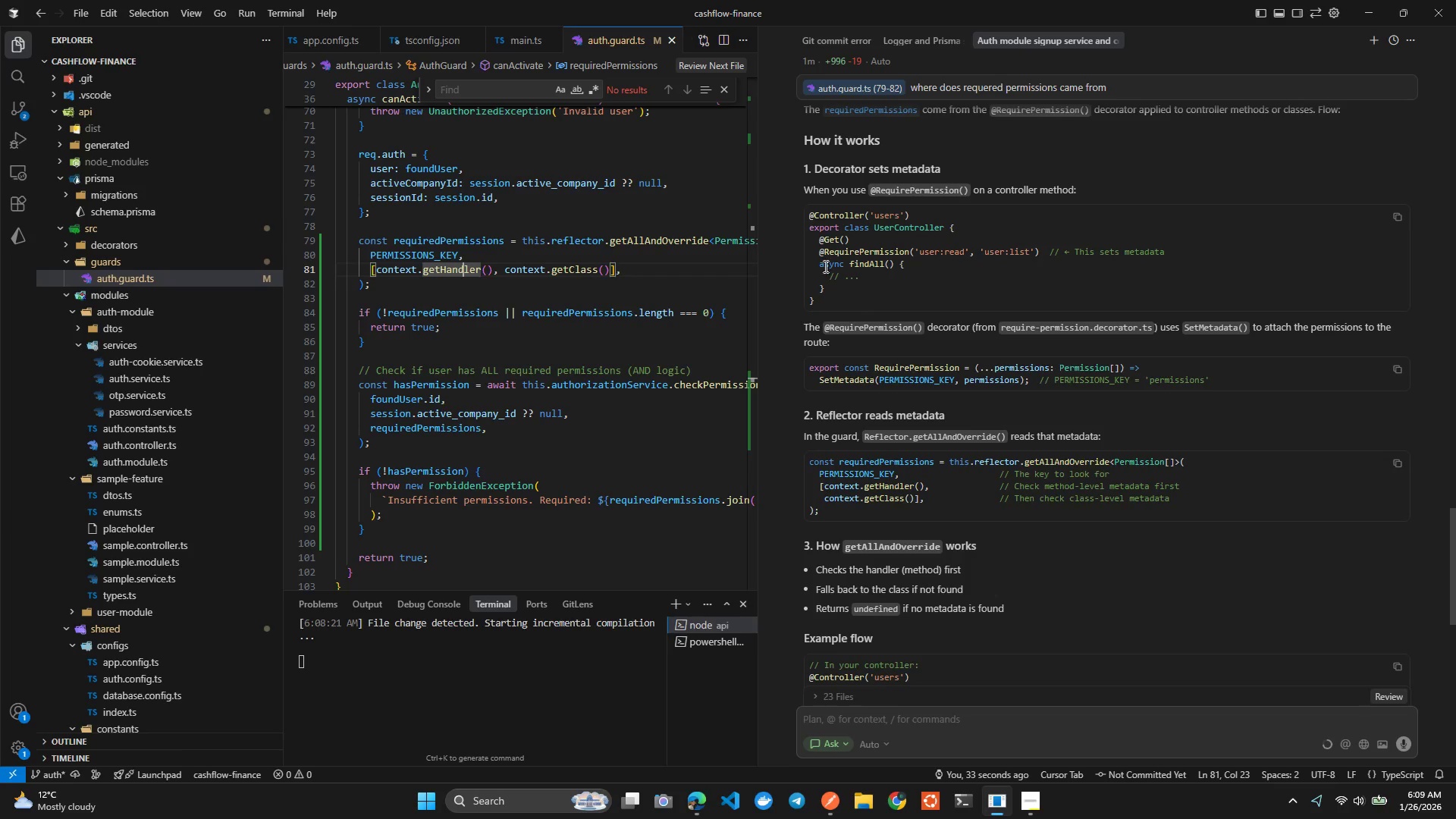 
wait(89.25)
 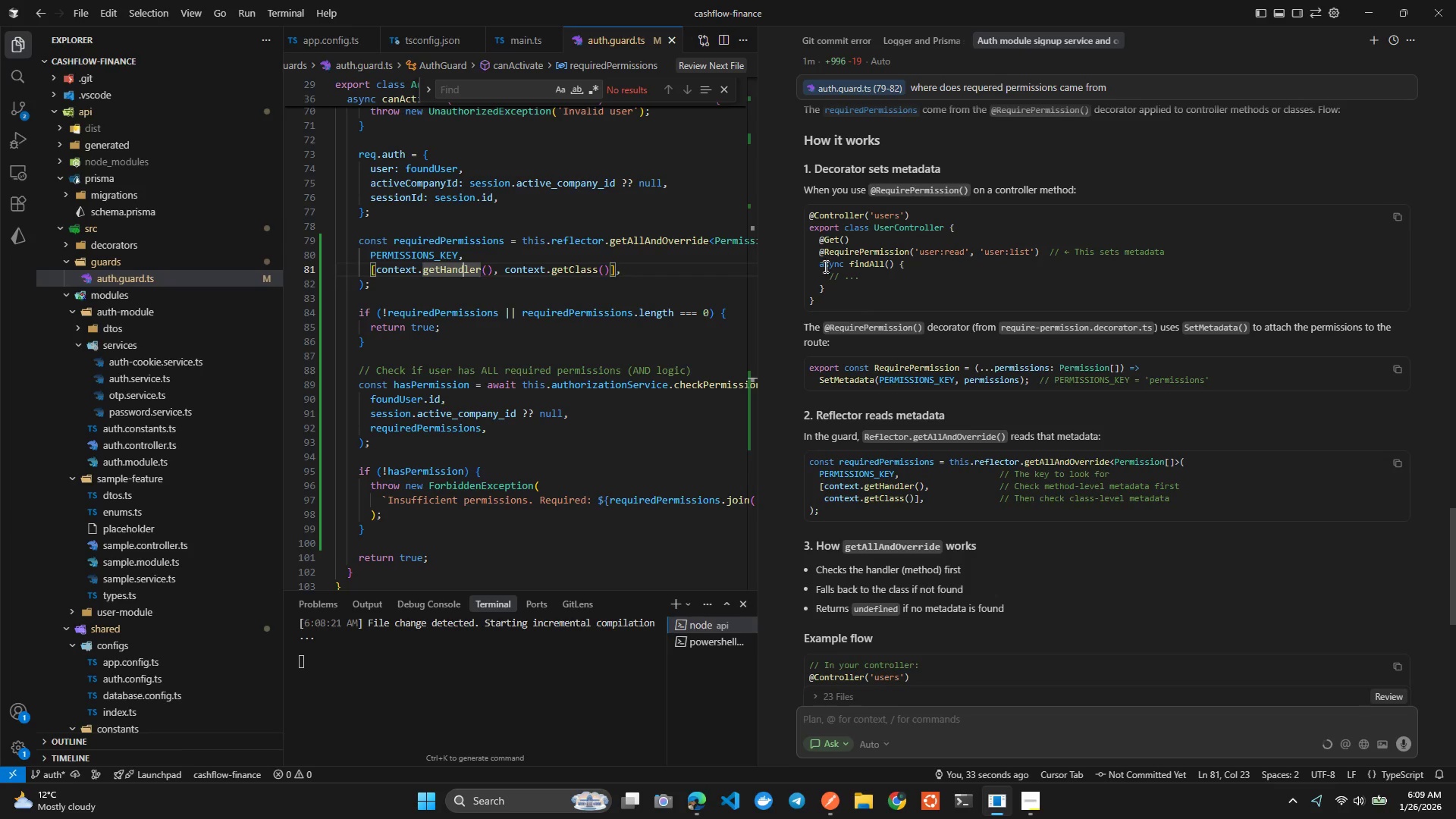 
left_click_drag(start_coordinate=[821, 252], to_coordinate=[1042, 252])
 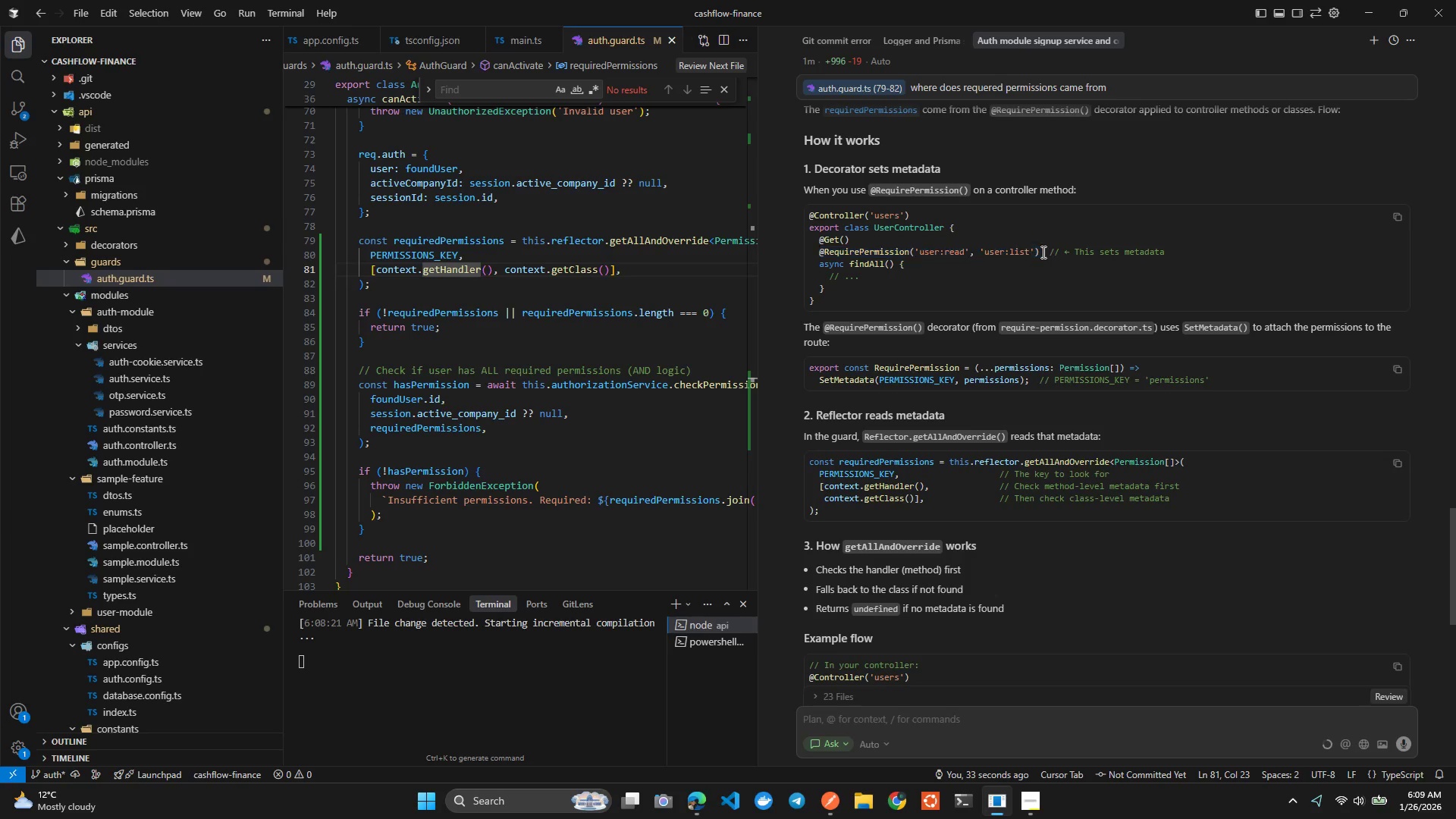 
left_click([1042, 252])
 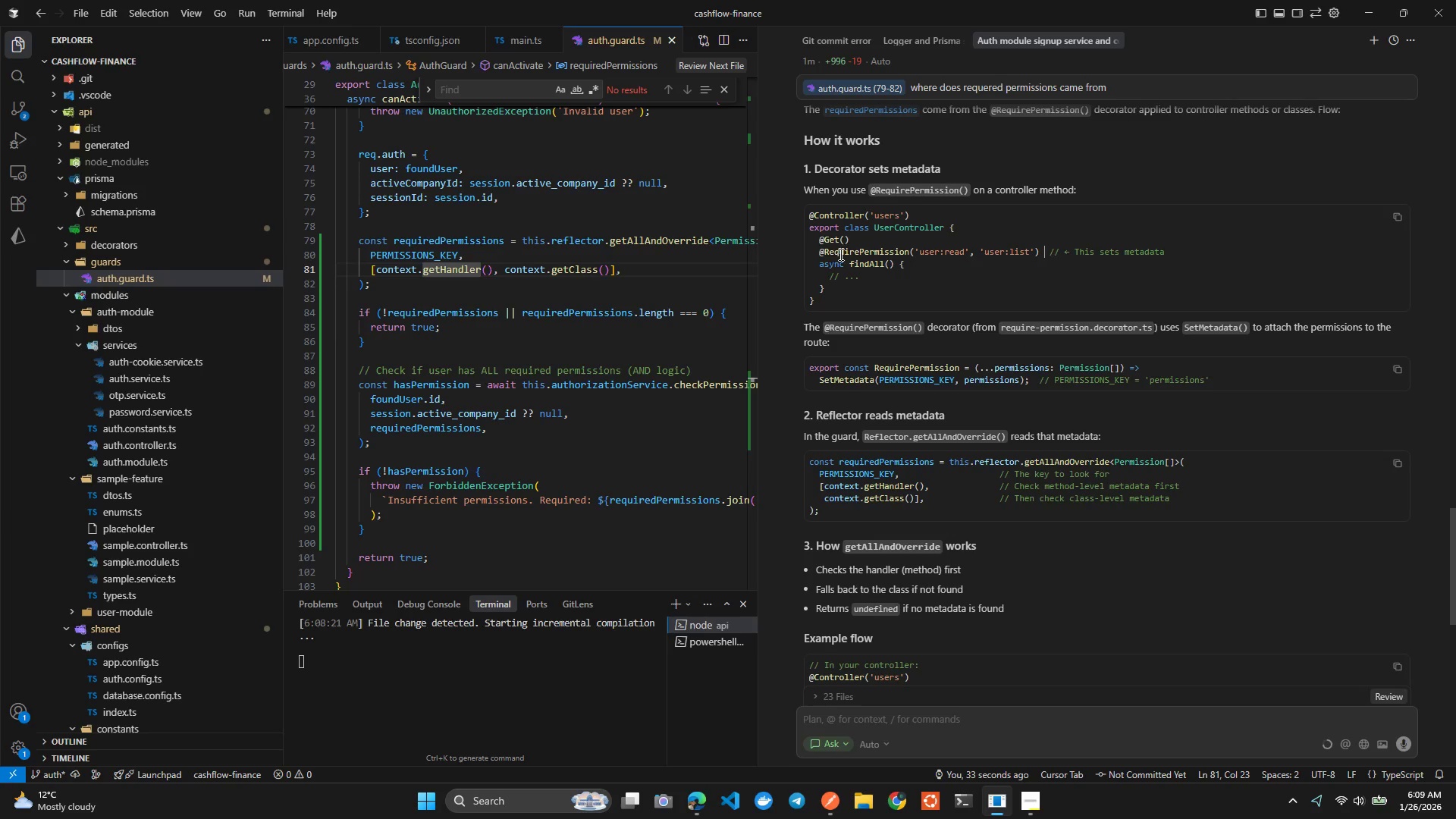 
left_click_drag(start_coordinate=[817, 253], to_coordinate=[1038, 249])
 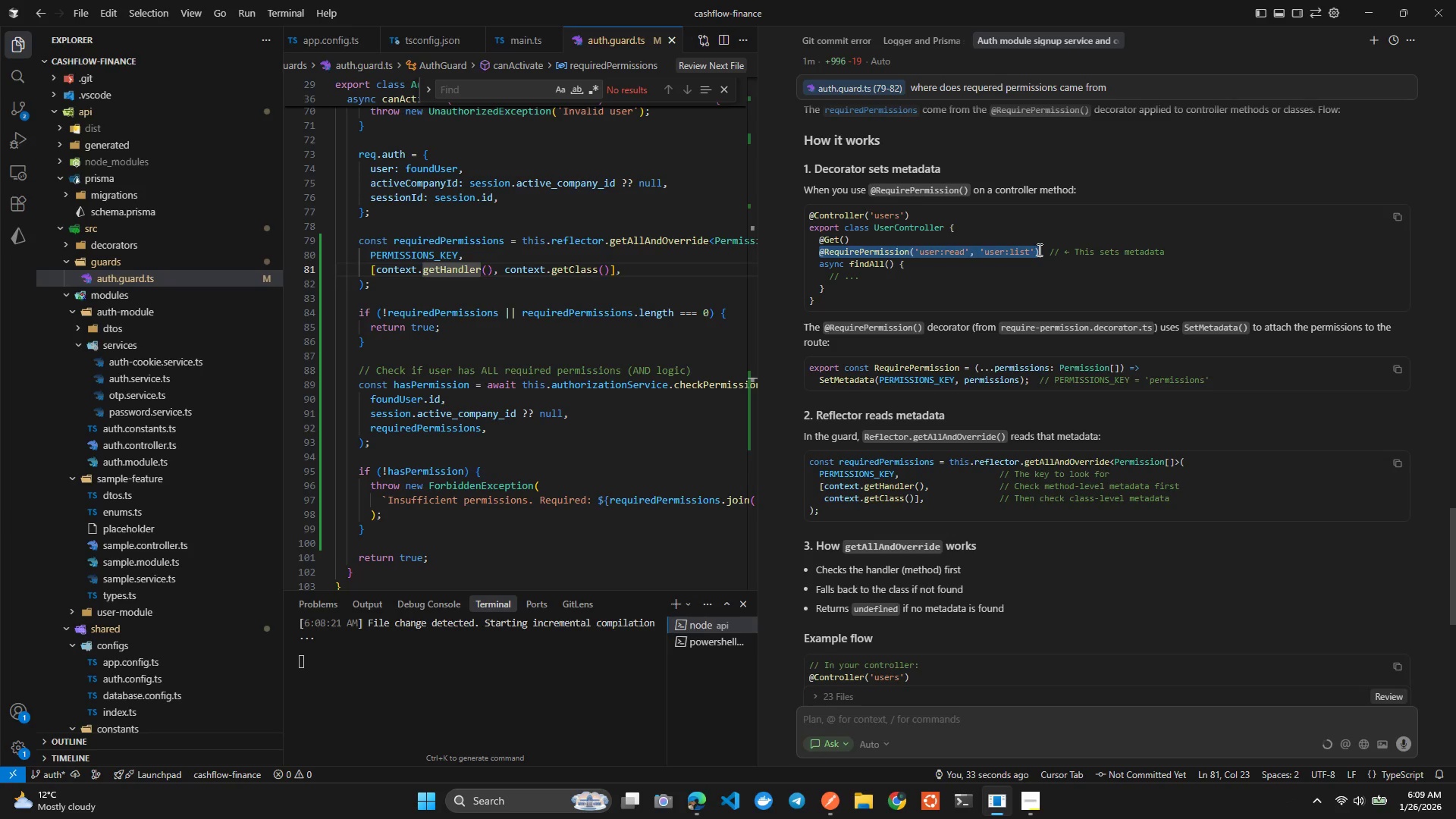 
left_click([1038, 249])
 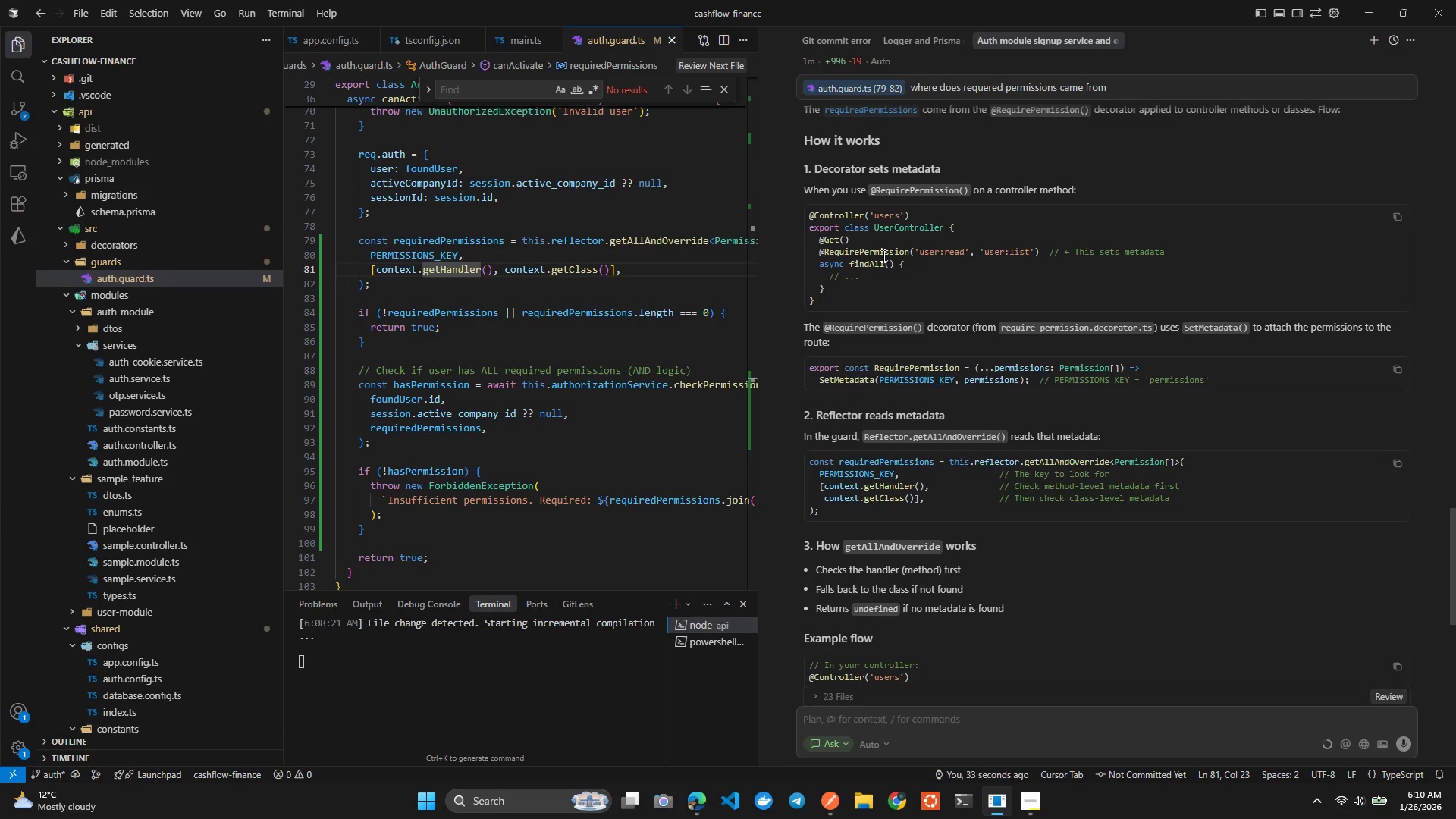 
left_click_drag(start_coordinate=[818, 253], to_coordinate=[1039, 252])
 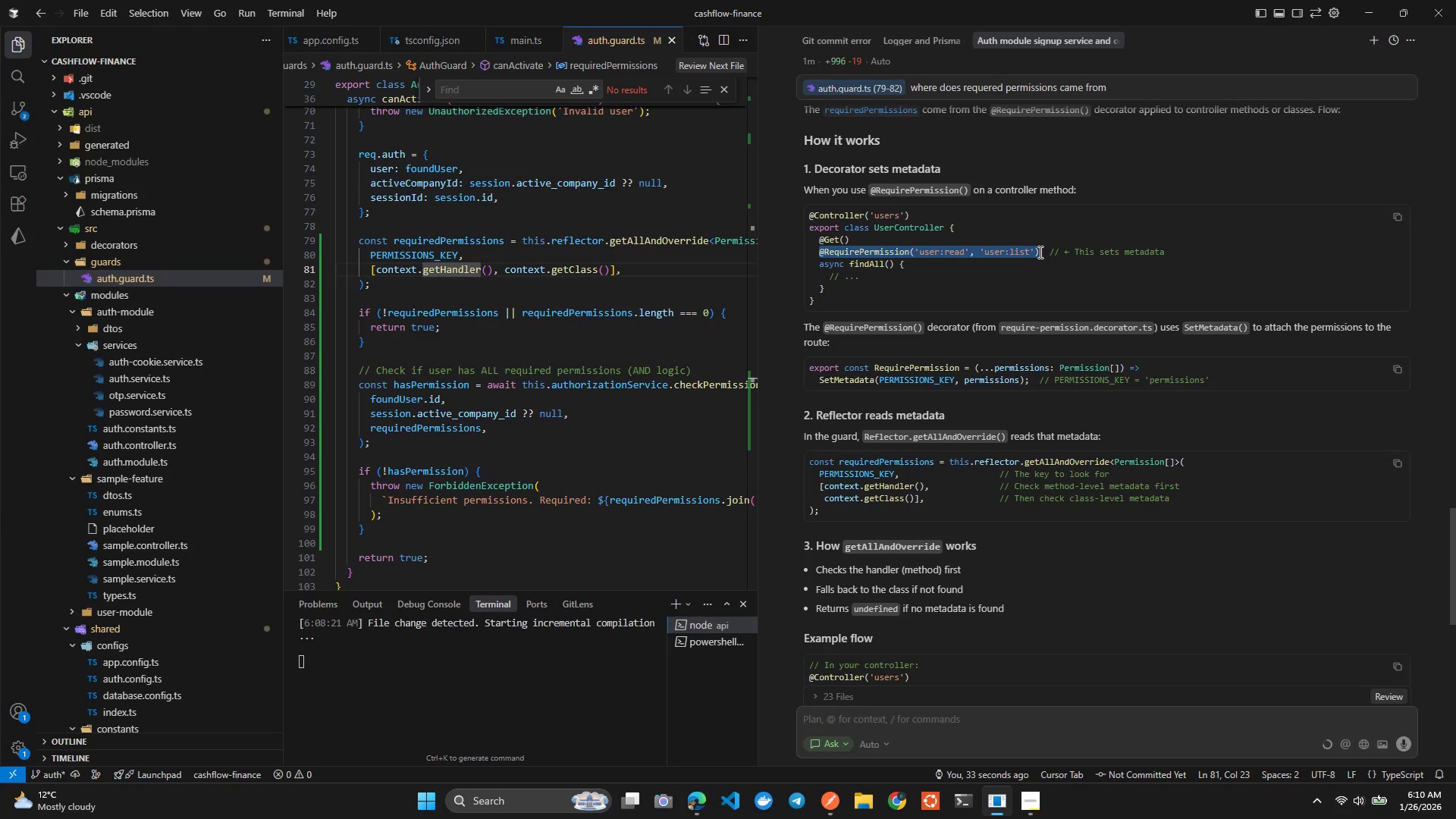 
key(Control+ControlLeft)
 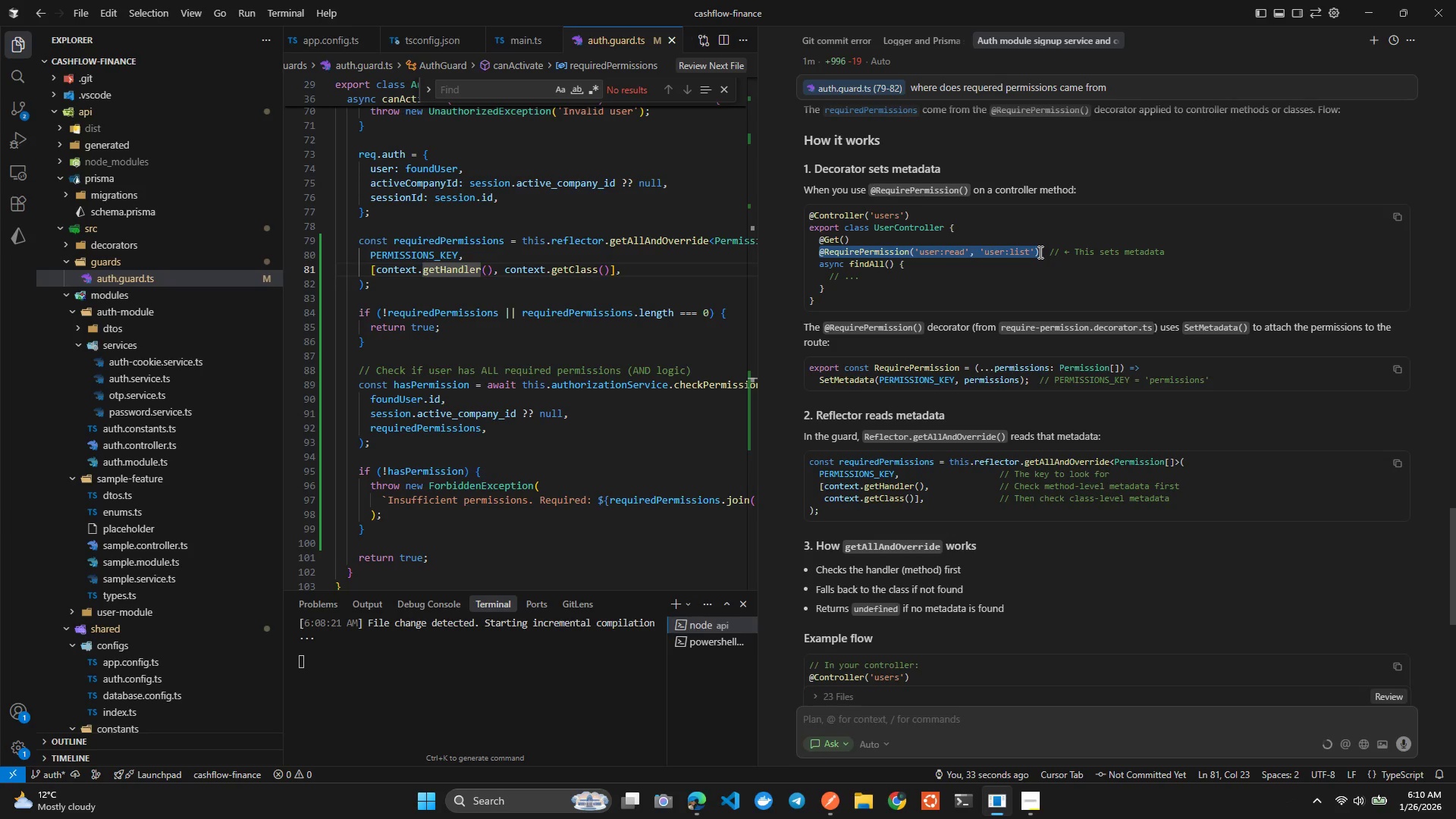 
key(Control+C)
 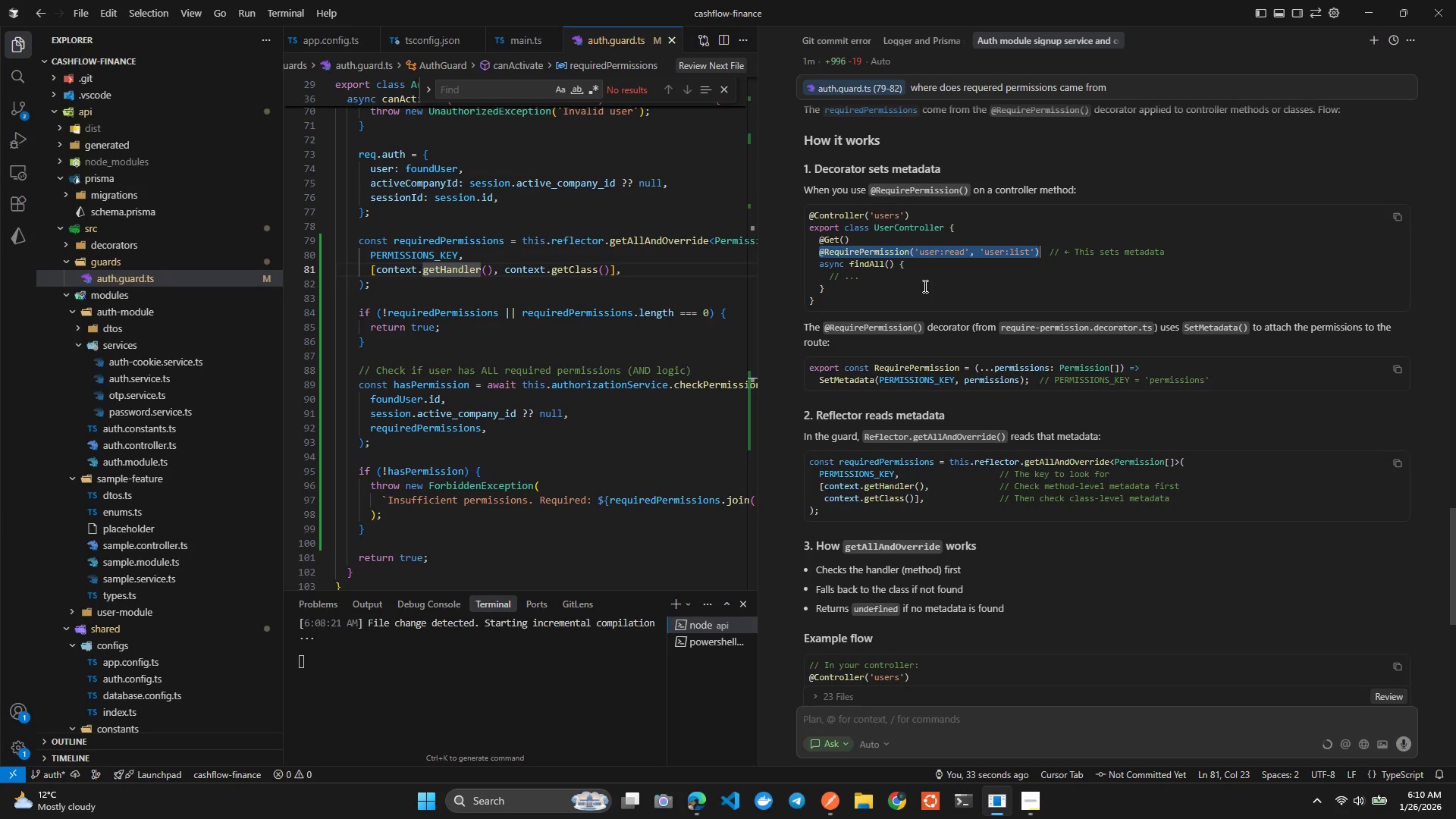 
left_click([924, 286])
 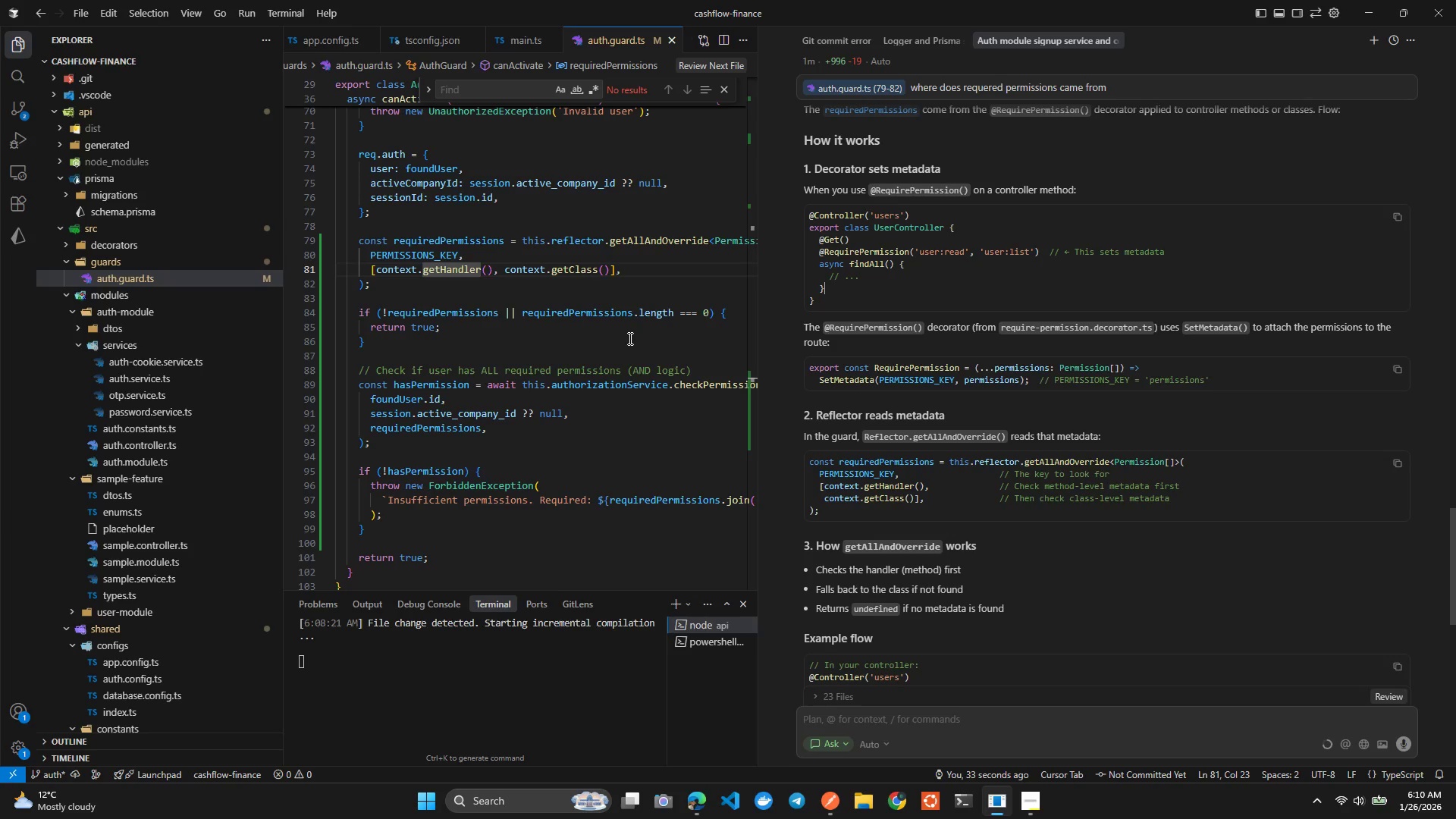 
left_click([487, 306])
 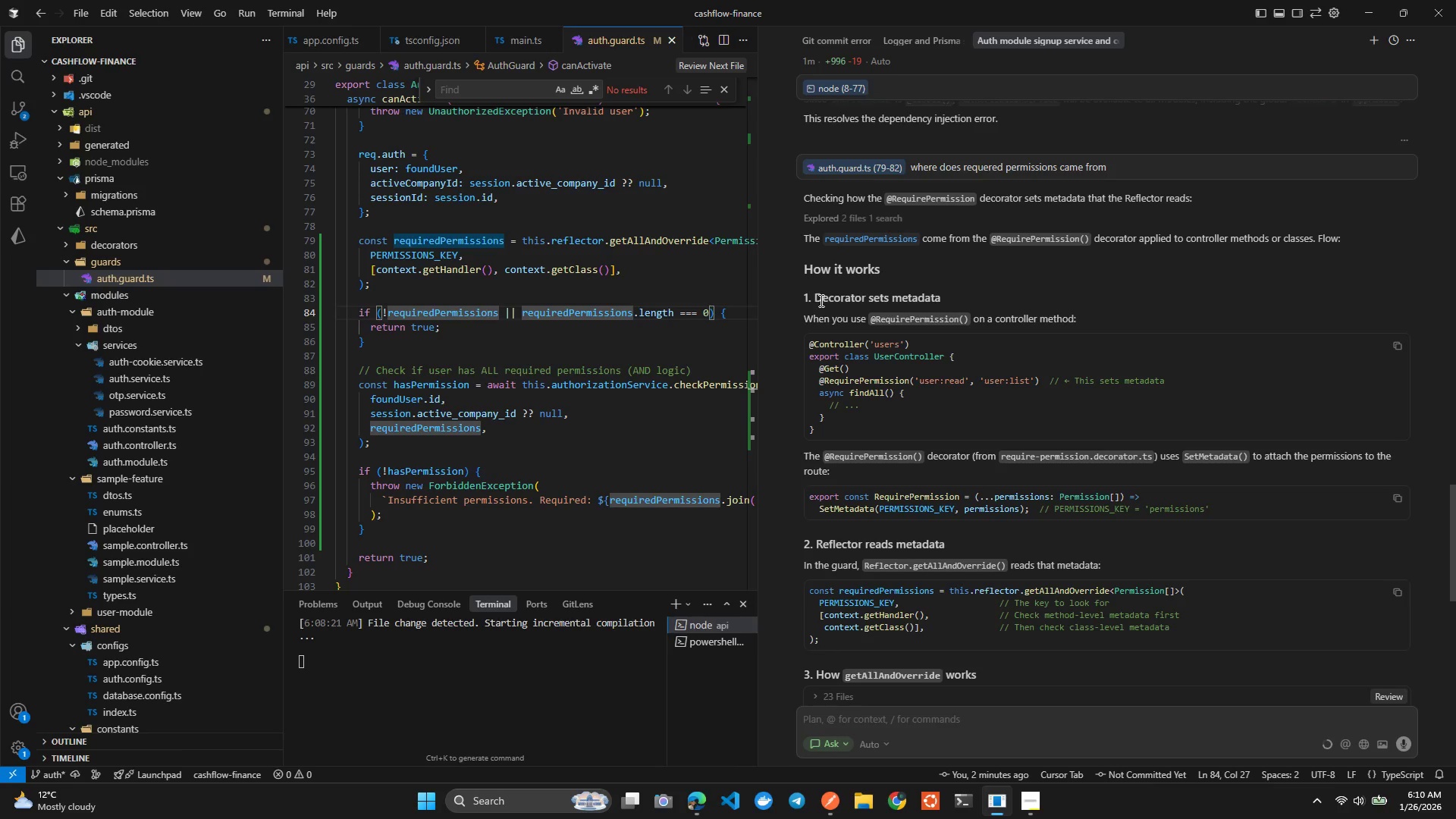 
wait(15.44)
 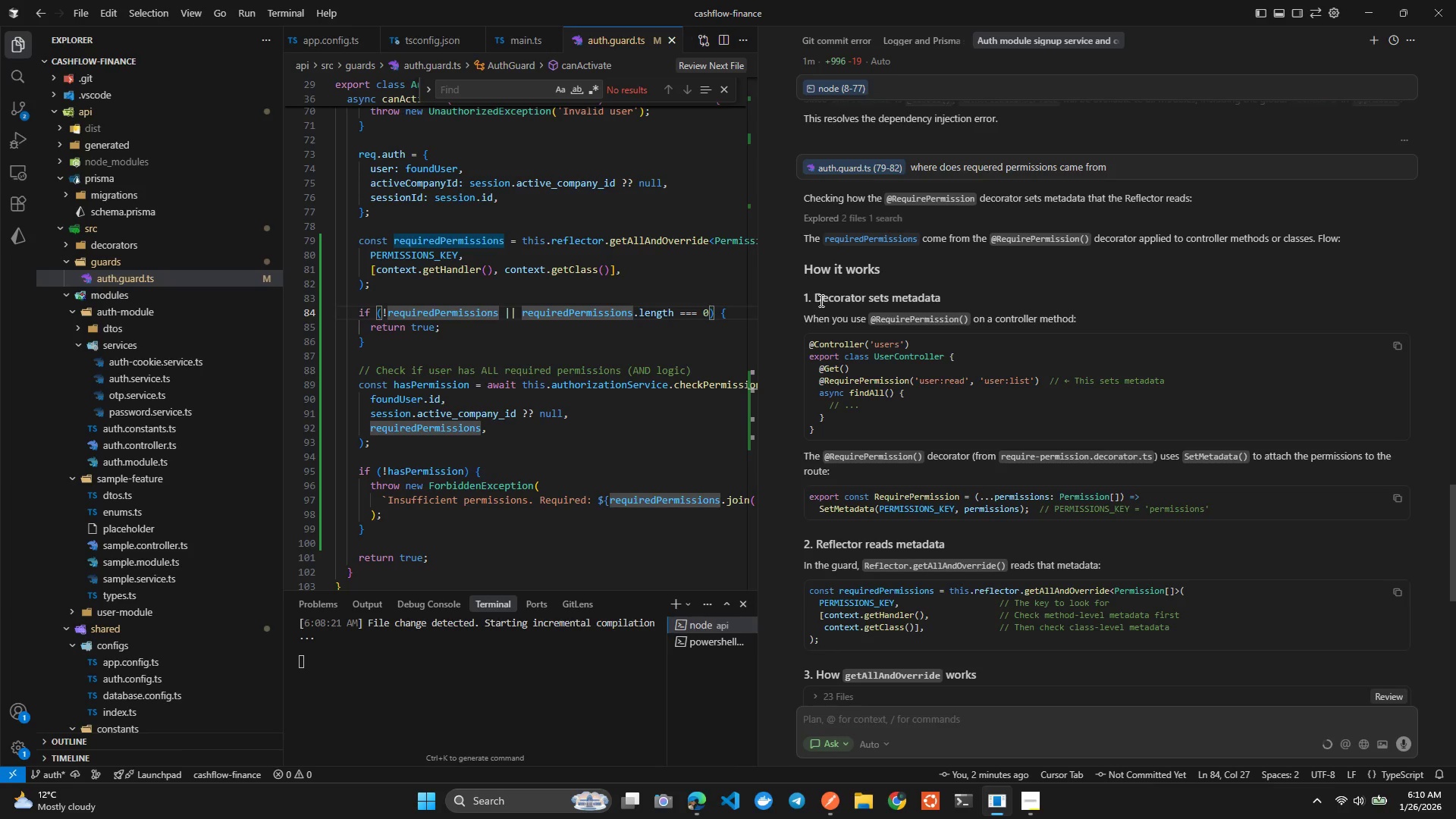 
left_click([591, 293])
 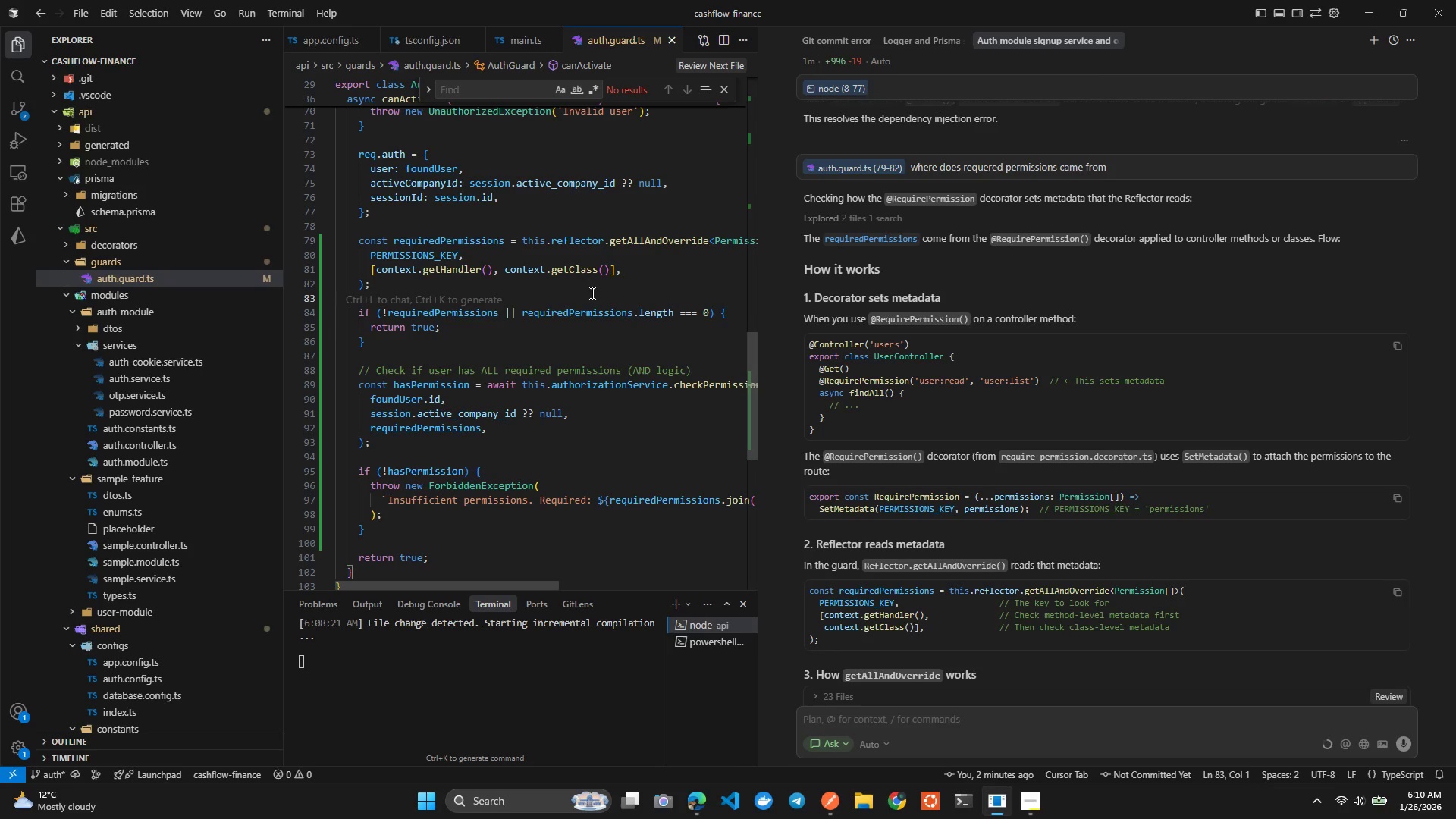 
key(Control+Tab)
 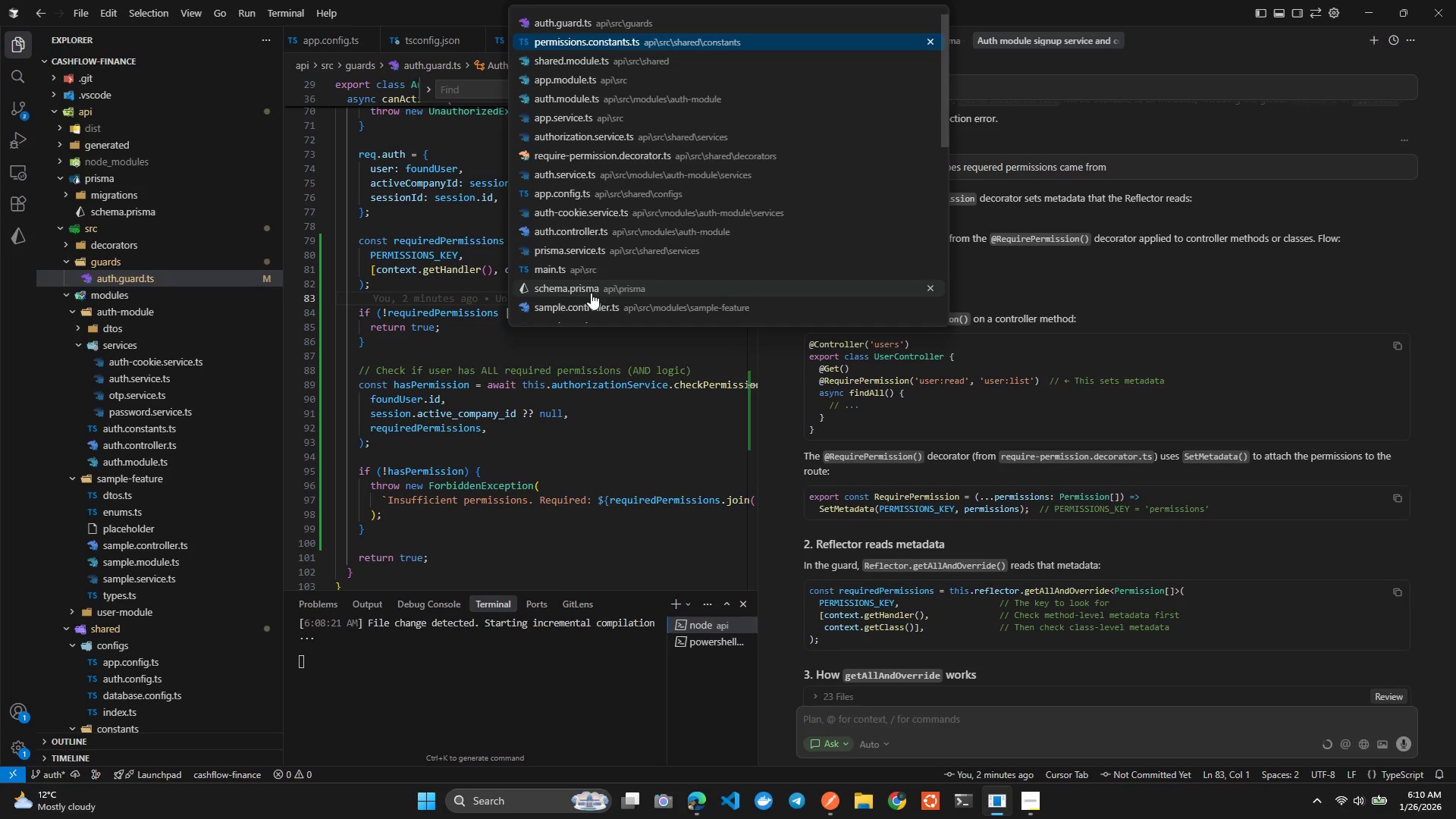 
key(Control+ArrowUp)
 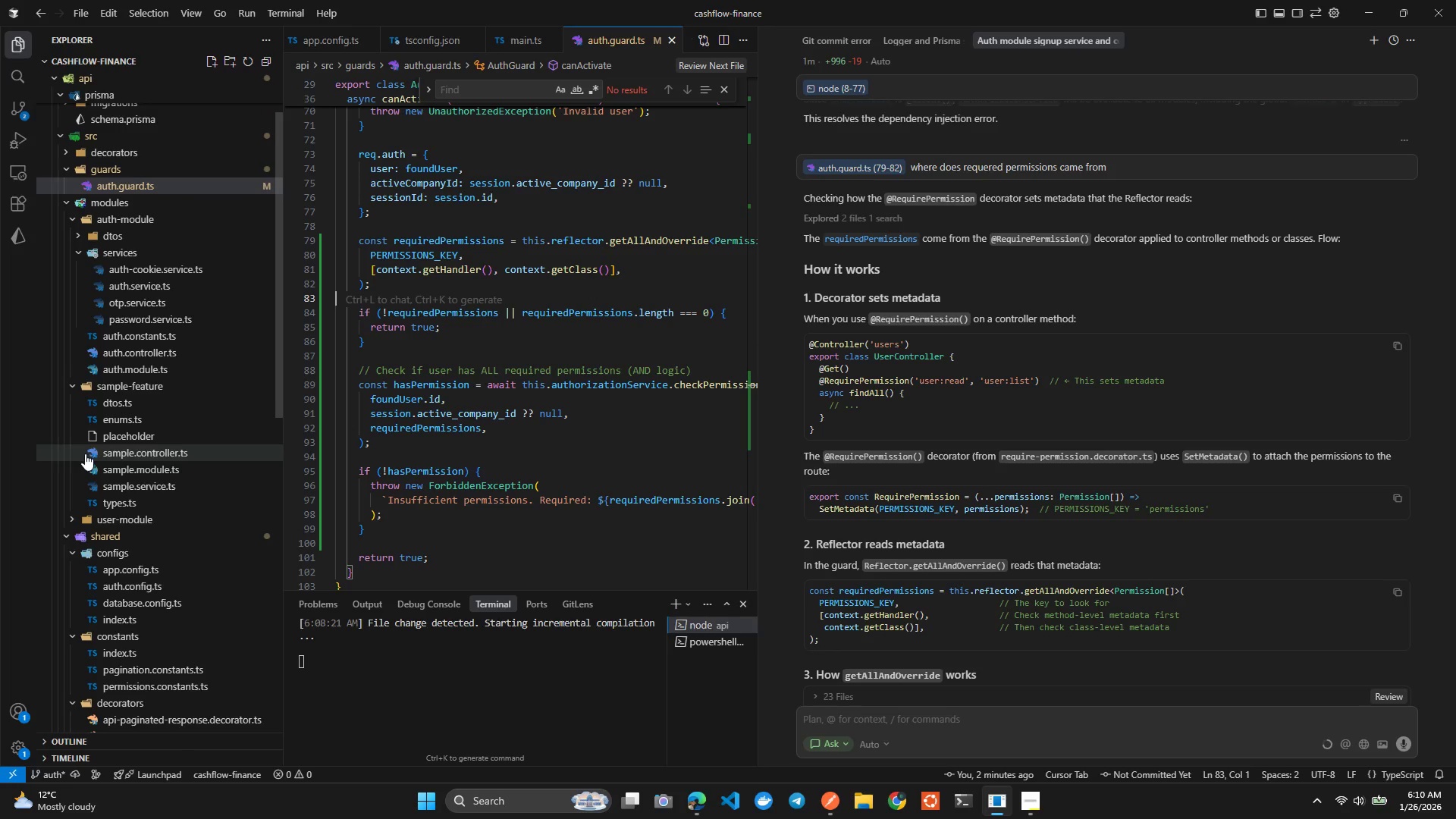 
wait(7.8)
 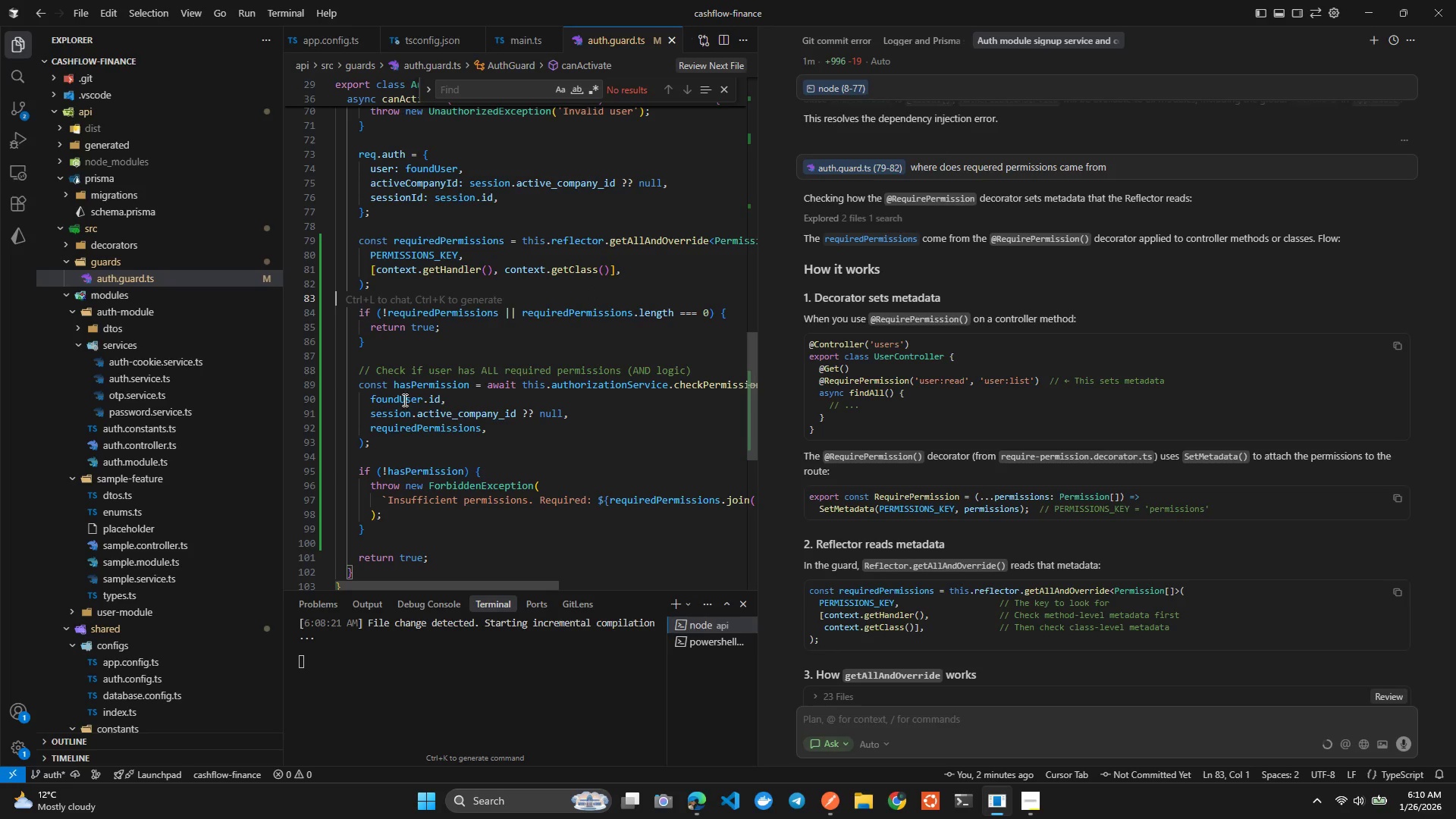 
mouse_move([124, 585])
 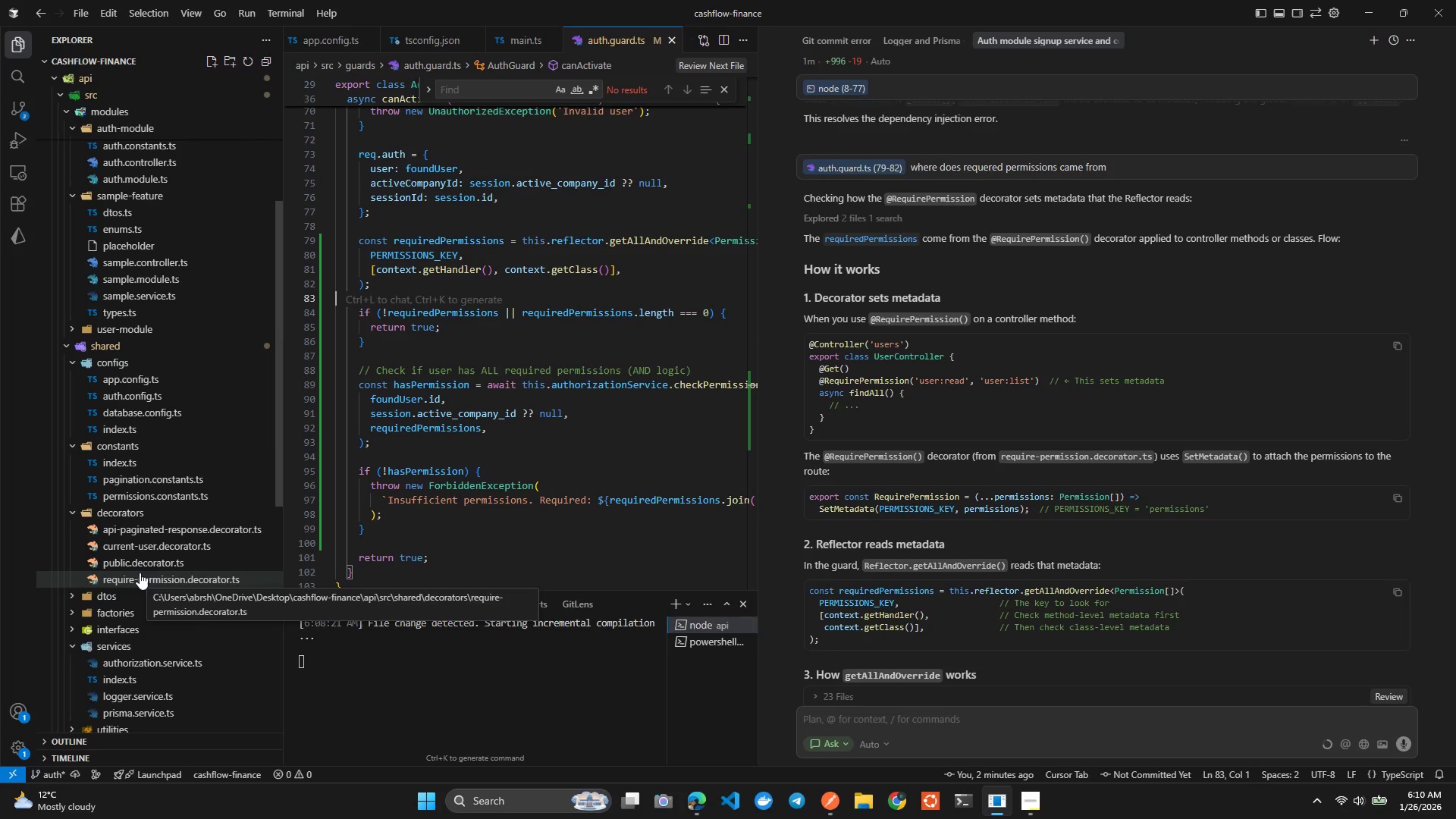 
left_click([140, 573])
 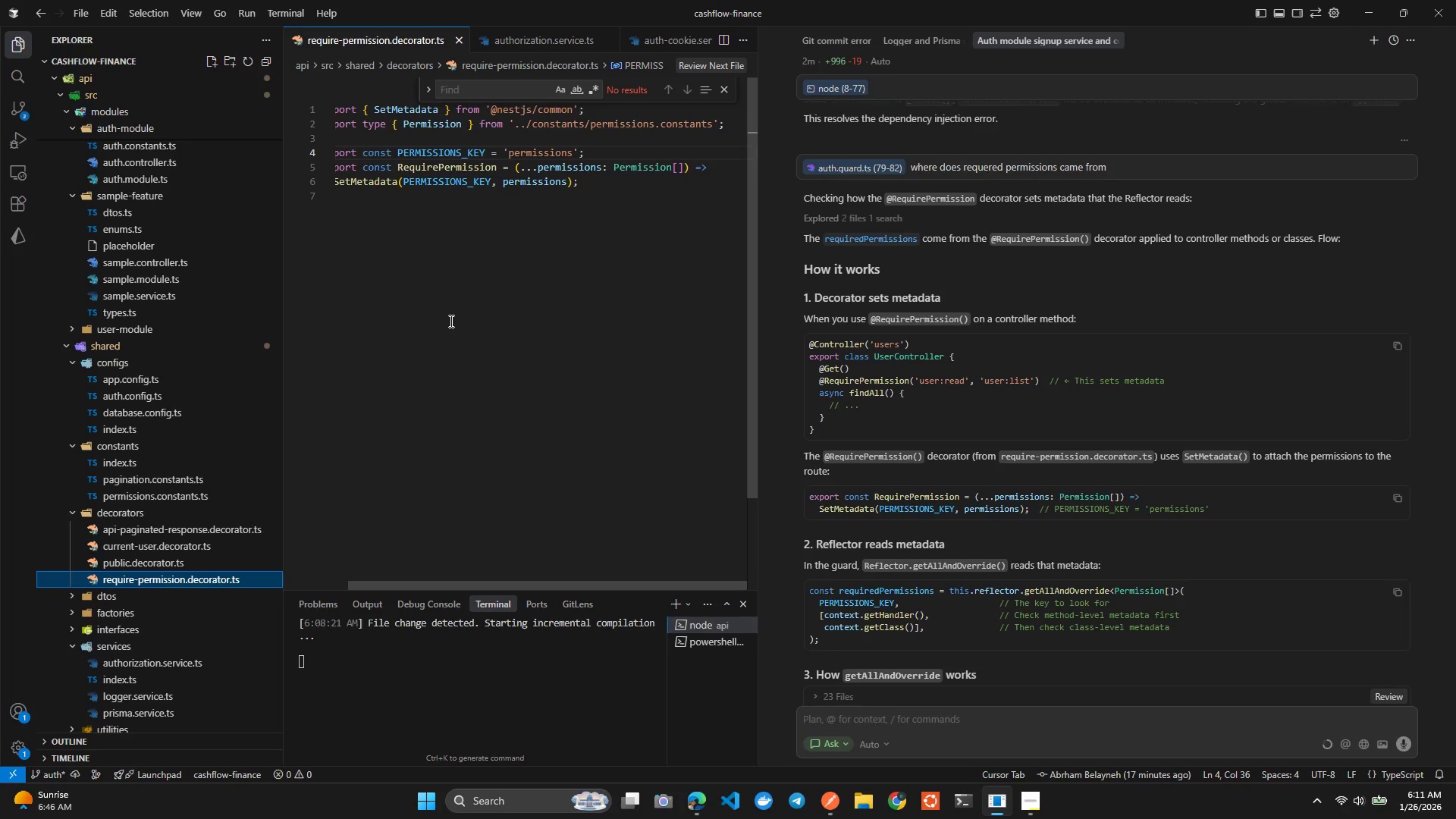 
wait(39.98)
 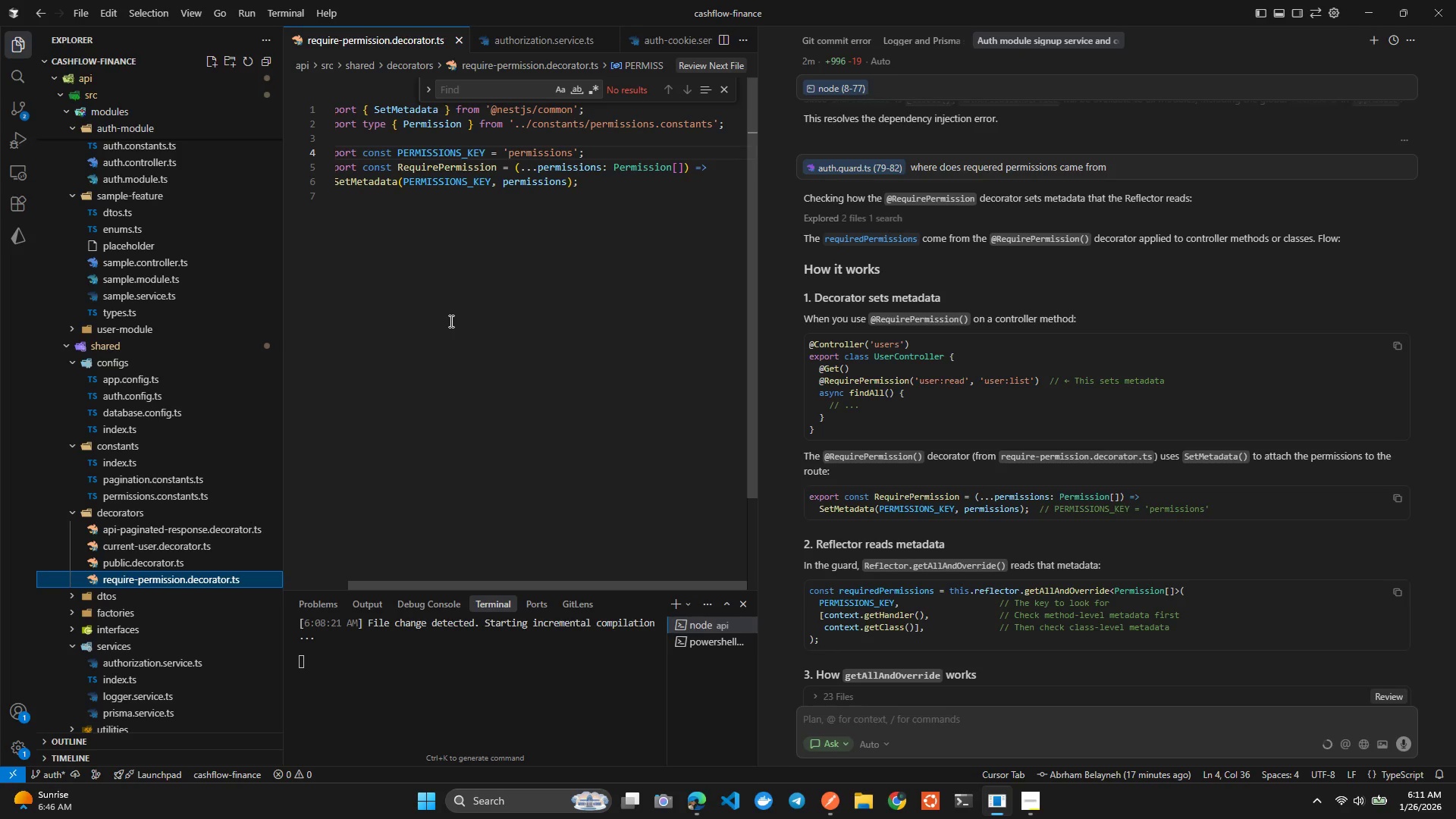 
key(Control+Tab)
 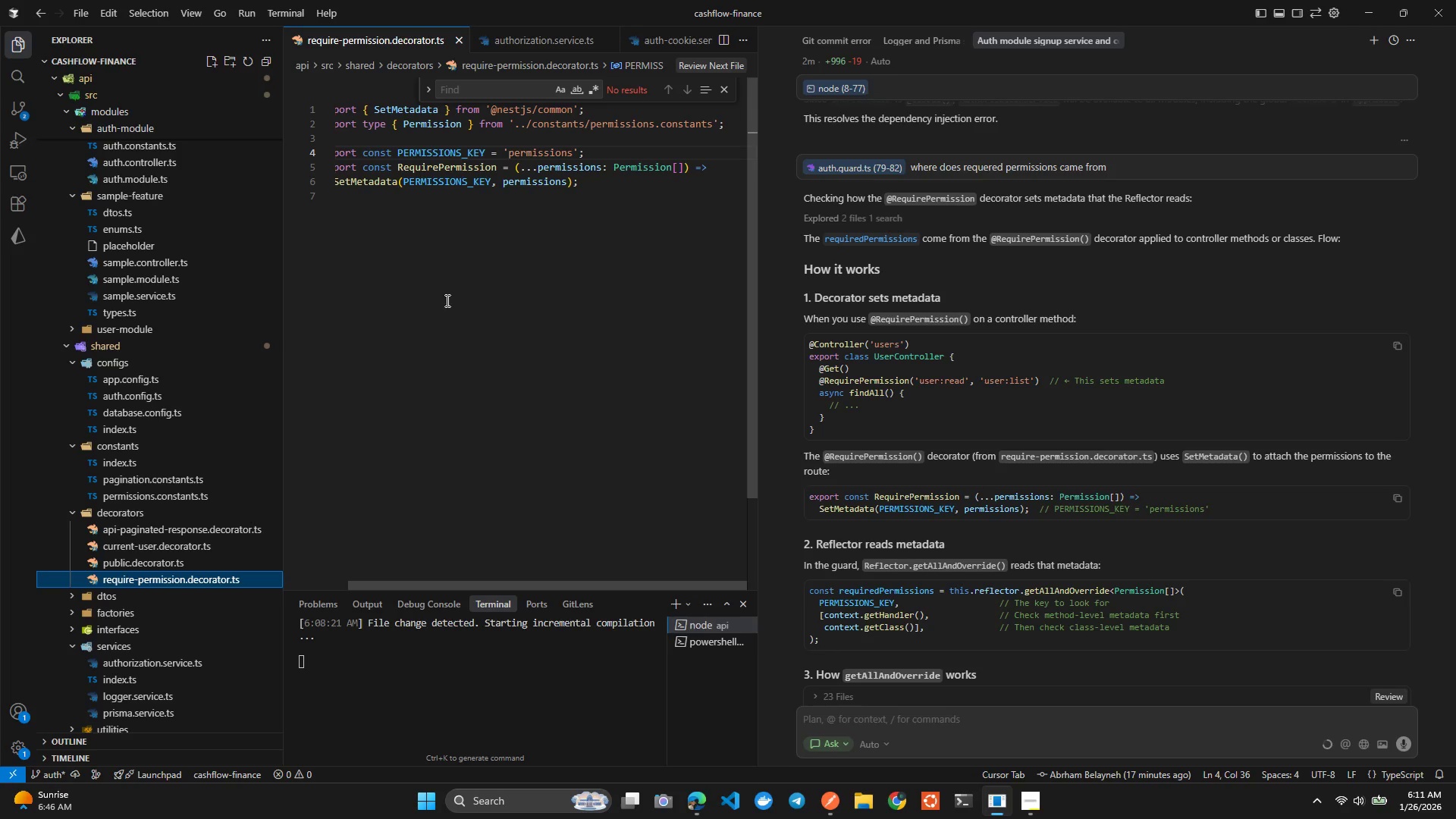 
left_click([473, 231])
 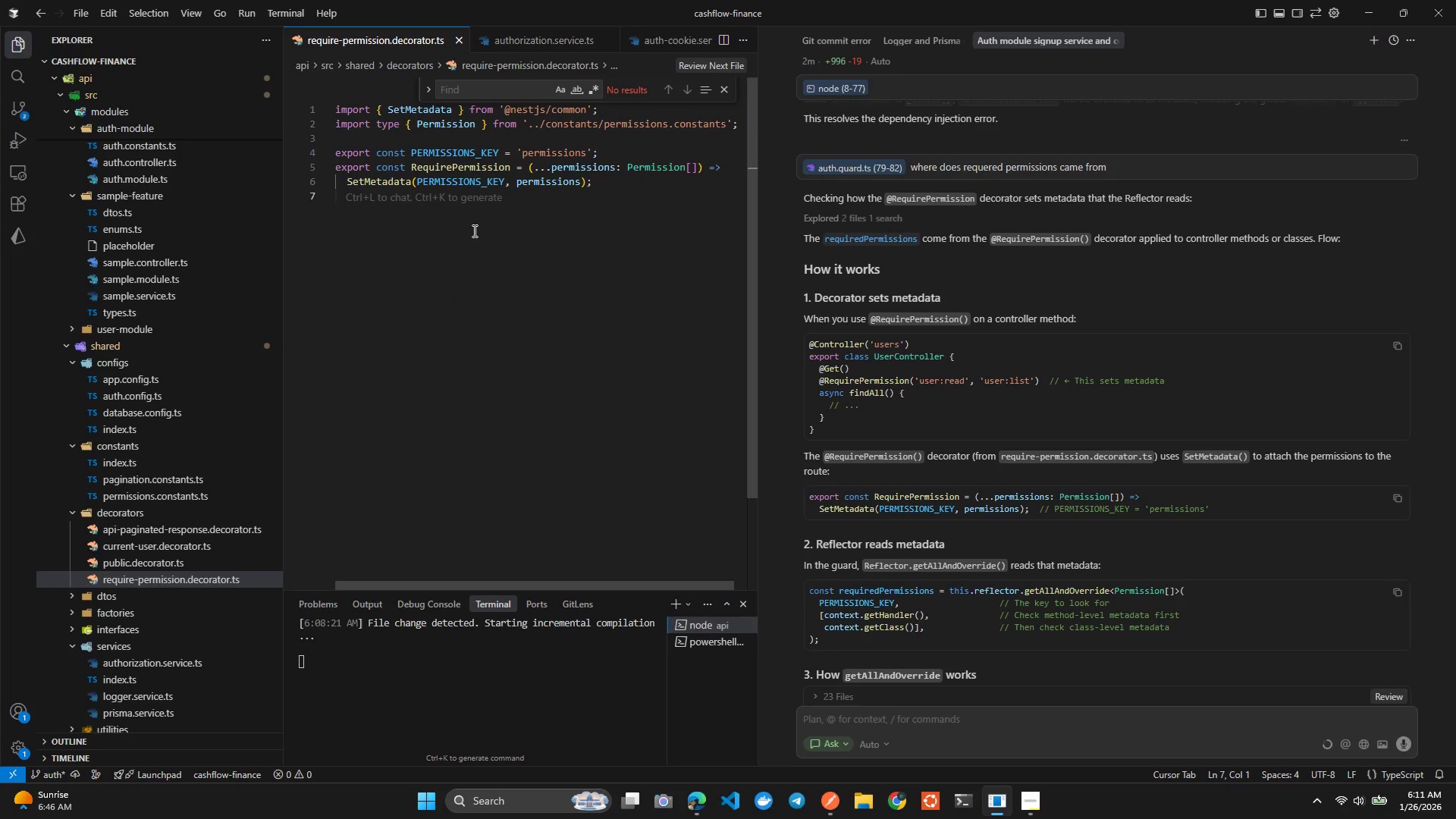 
key(Control+Tab)
 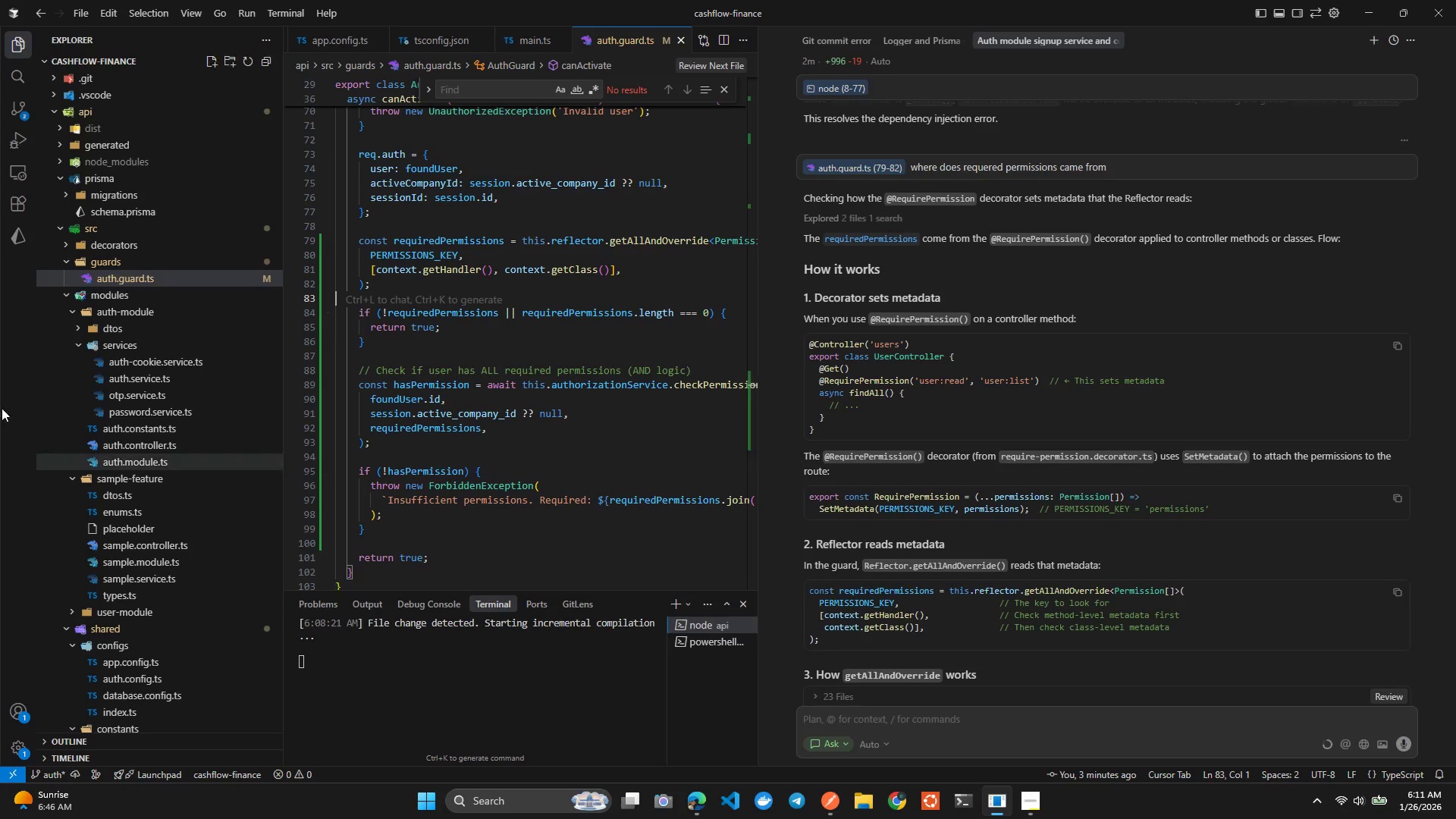 
mouse_move([180, 346])
 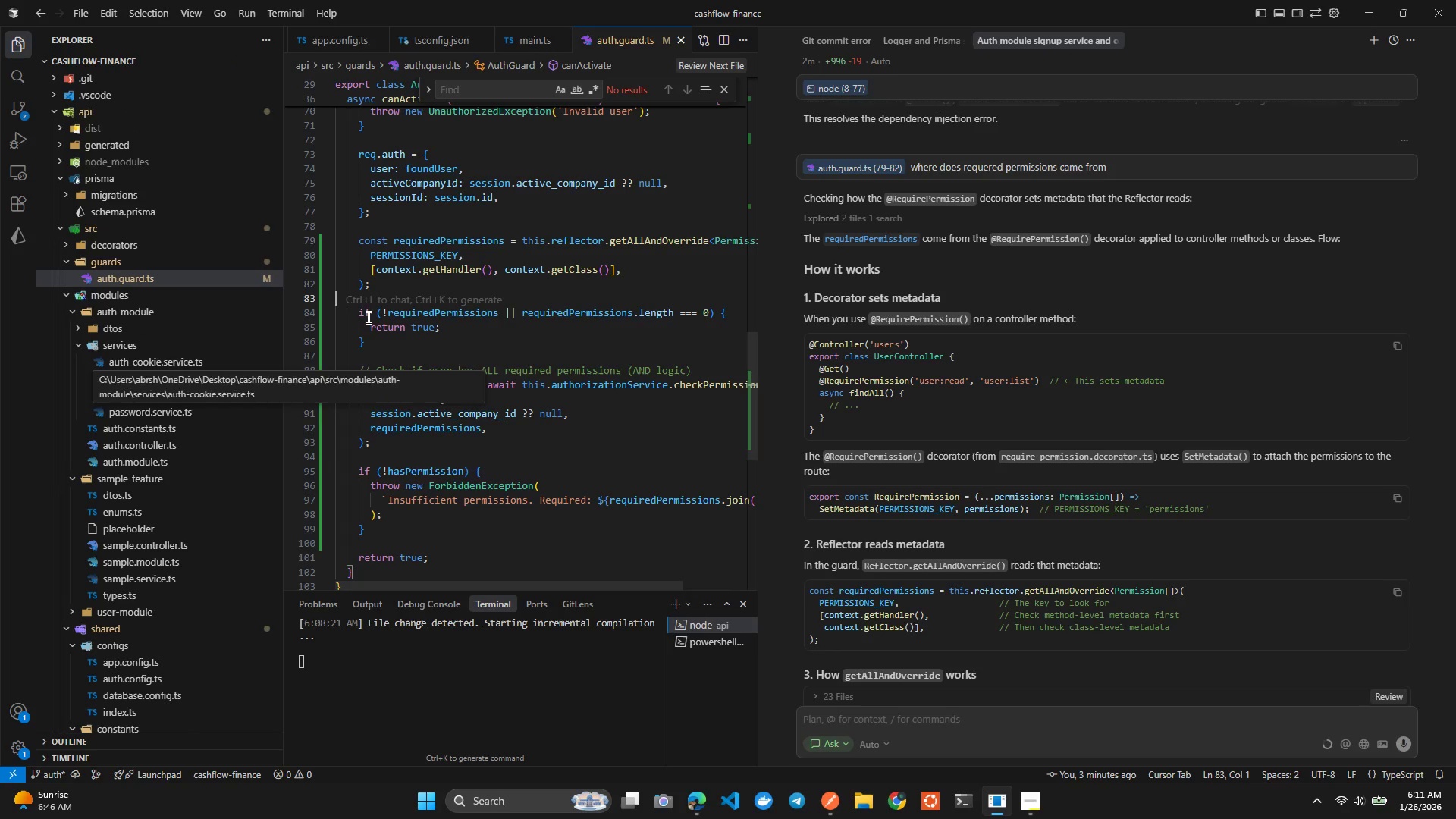 
left_click([367, 317])
 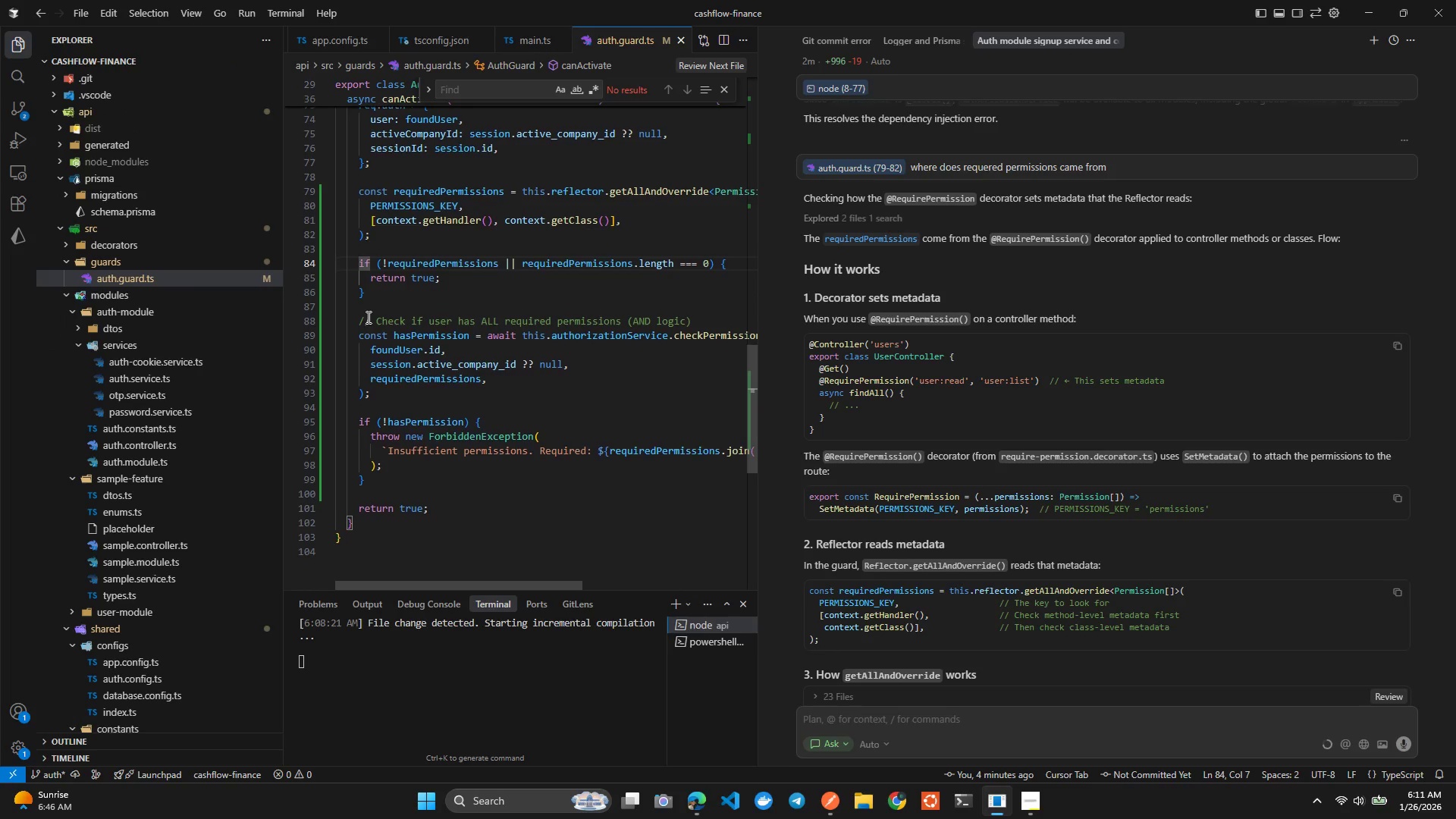 
double_click([367, 317])
 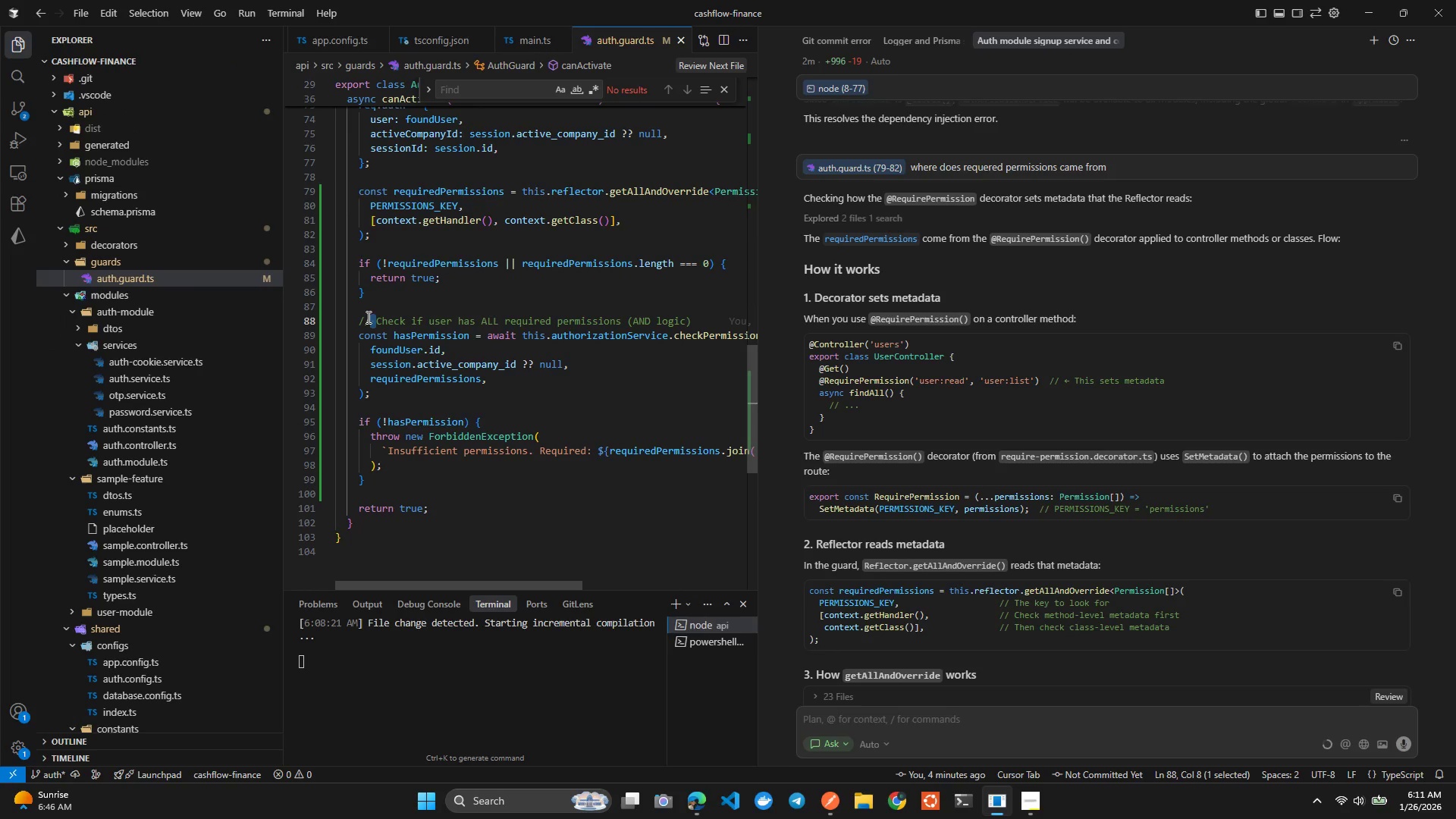 
left_click([367, 317])
 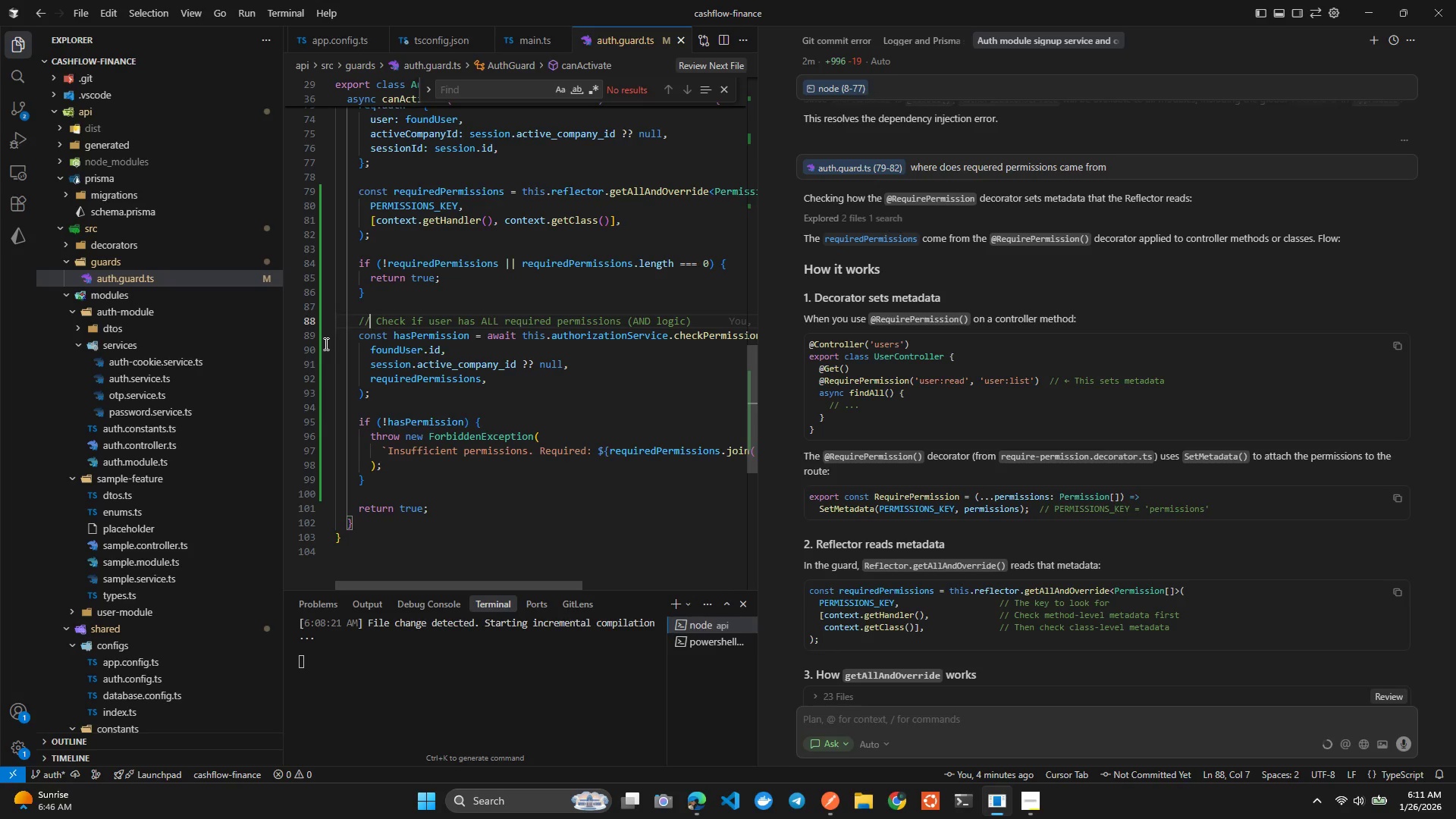 
mouse_move([202, 381])
 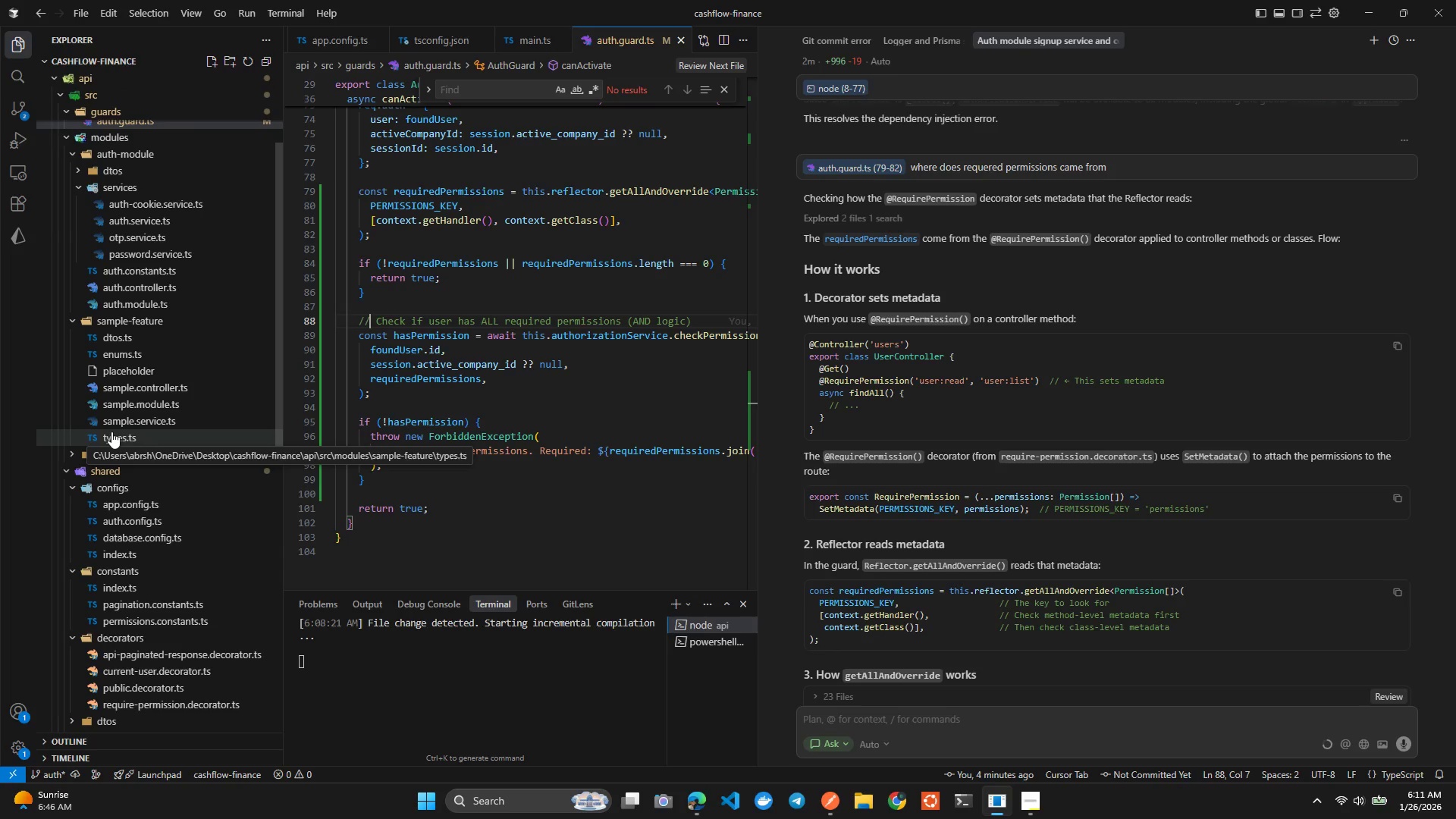 
mouse_move([141, 553])
 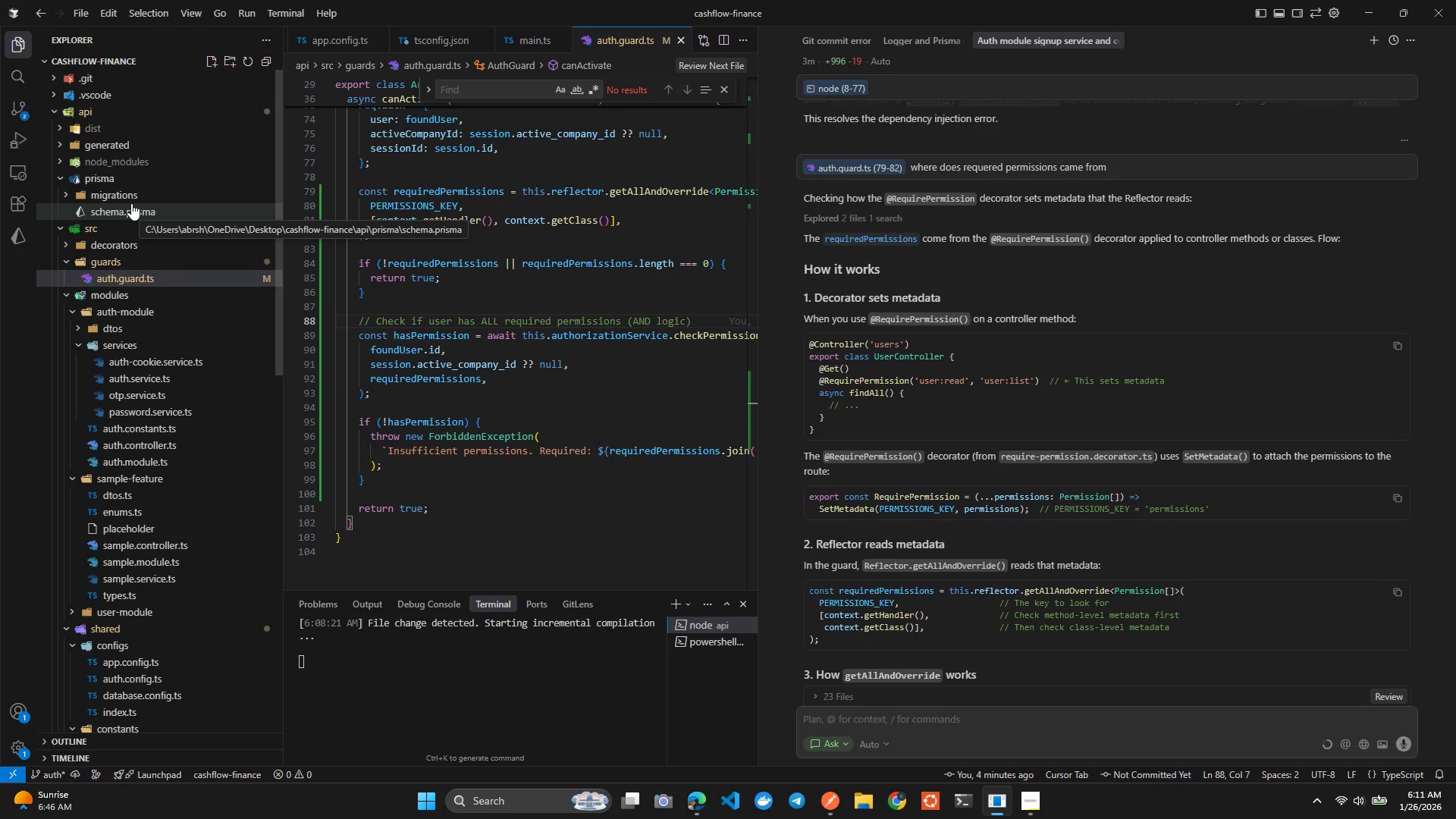 
wait(8.53)
 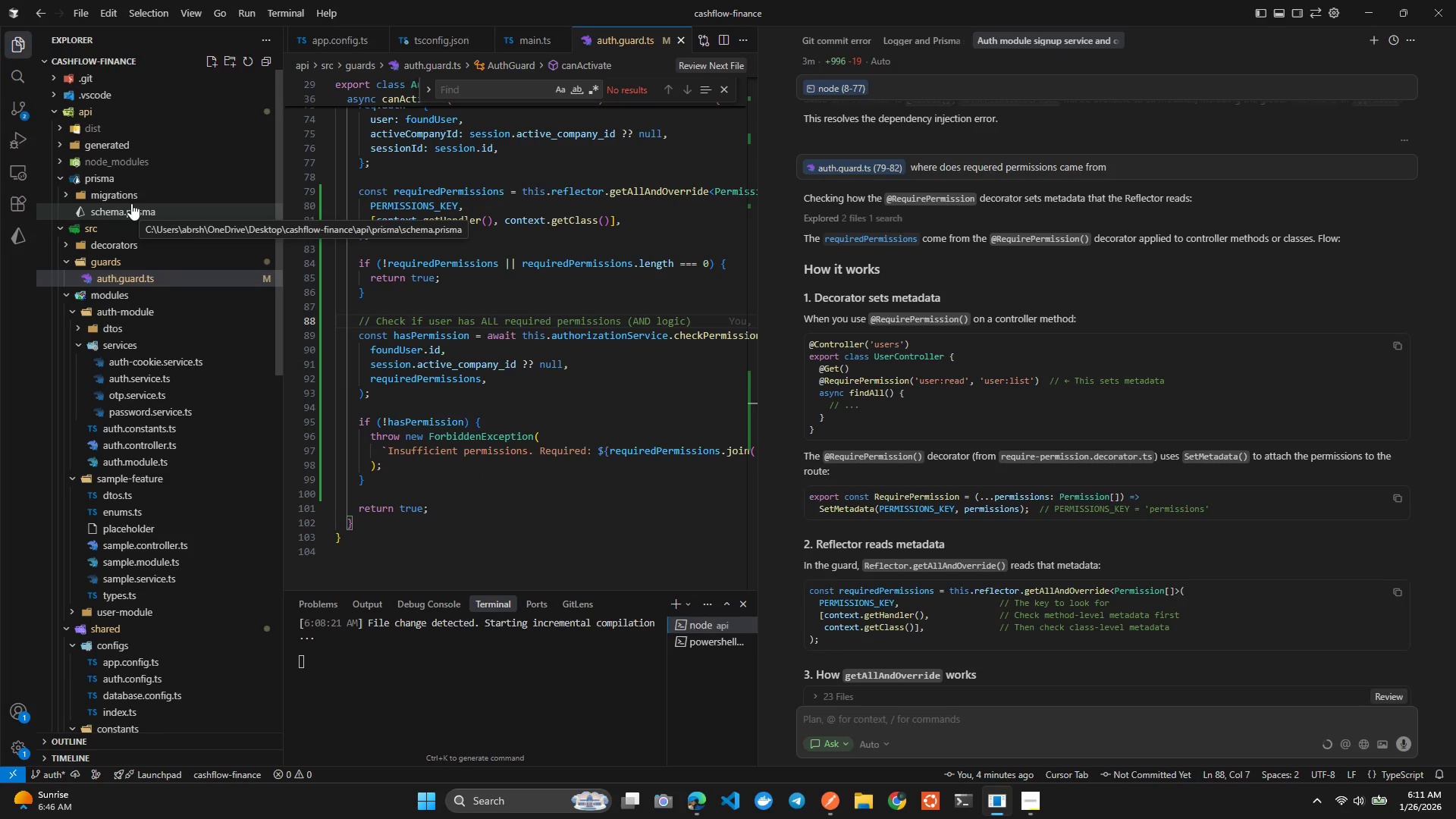 
mouse_move([165, 598])
 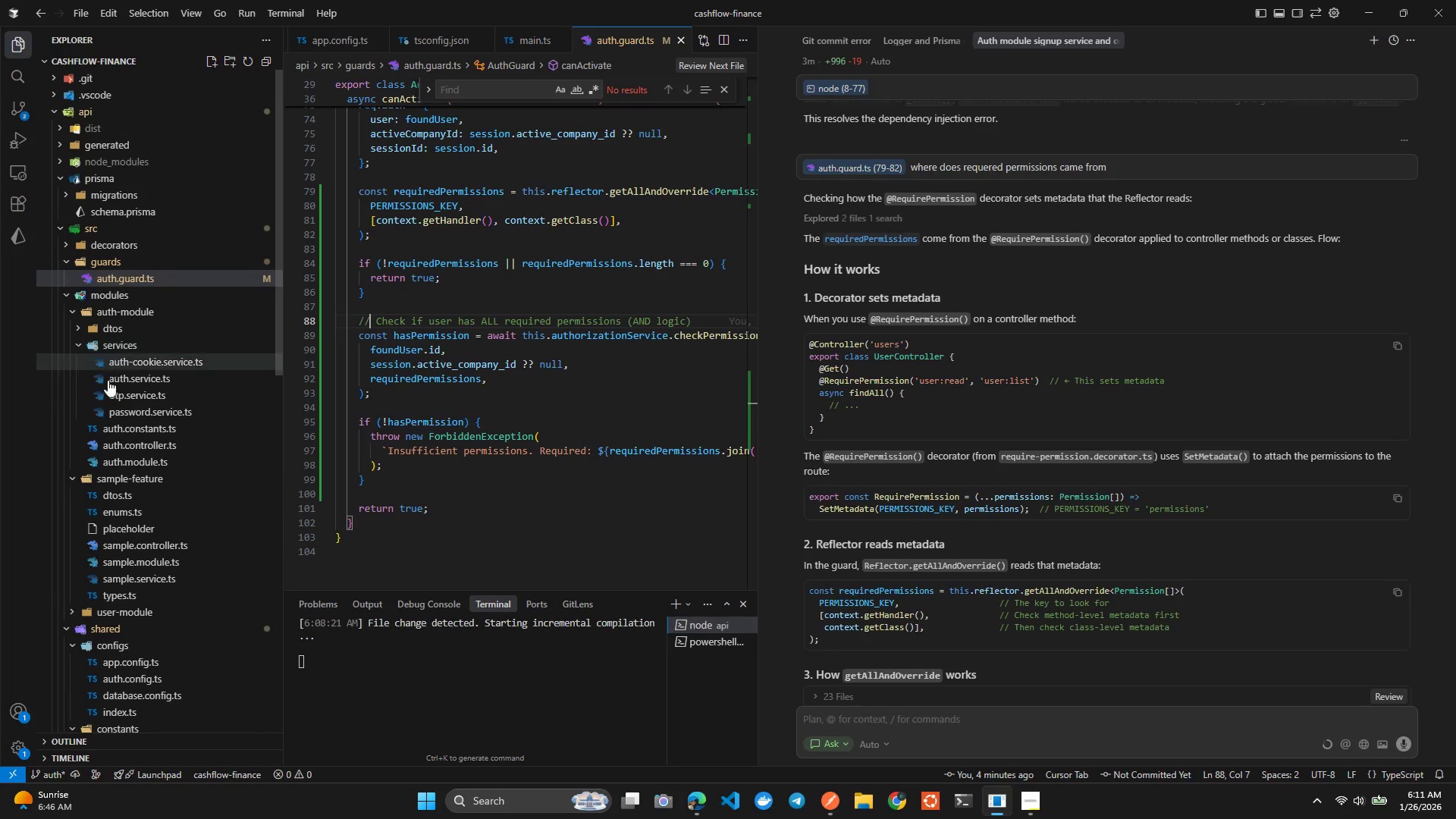 
left_click([107, 459])
 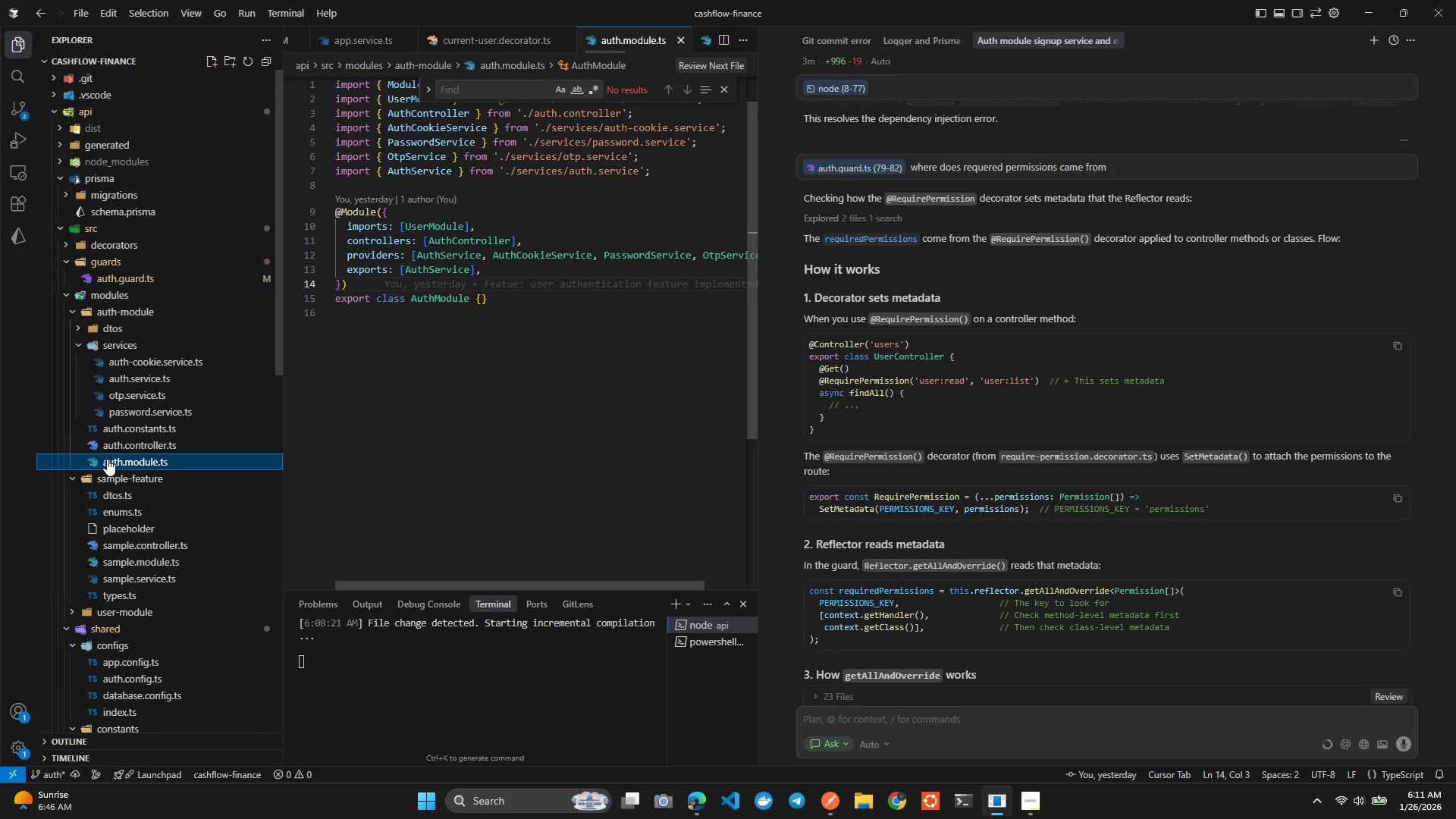 
left_click([129, 440])
 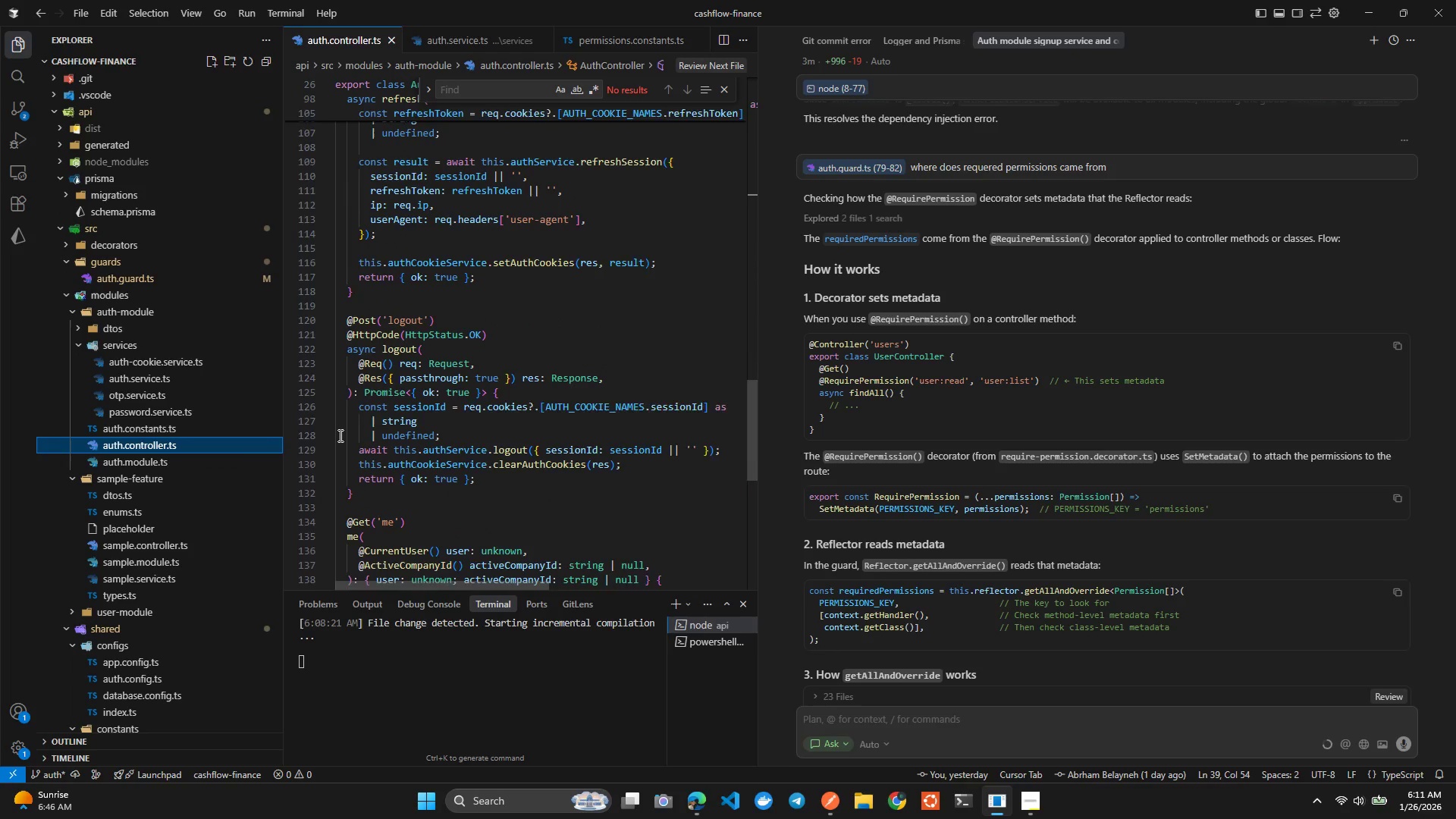 
wait(6.17)
 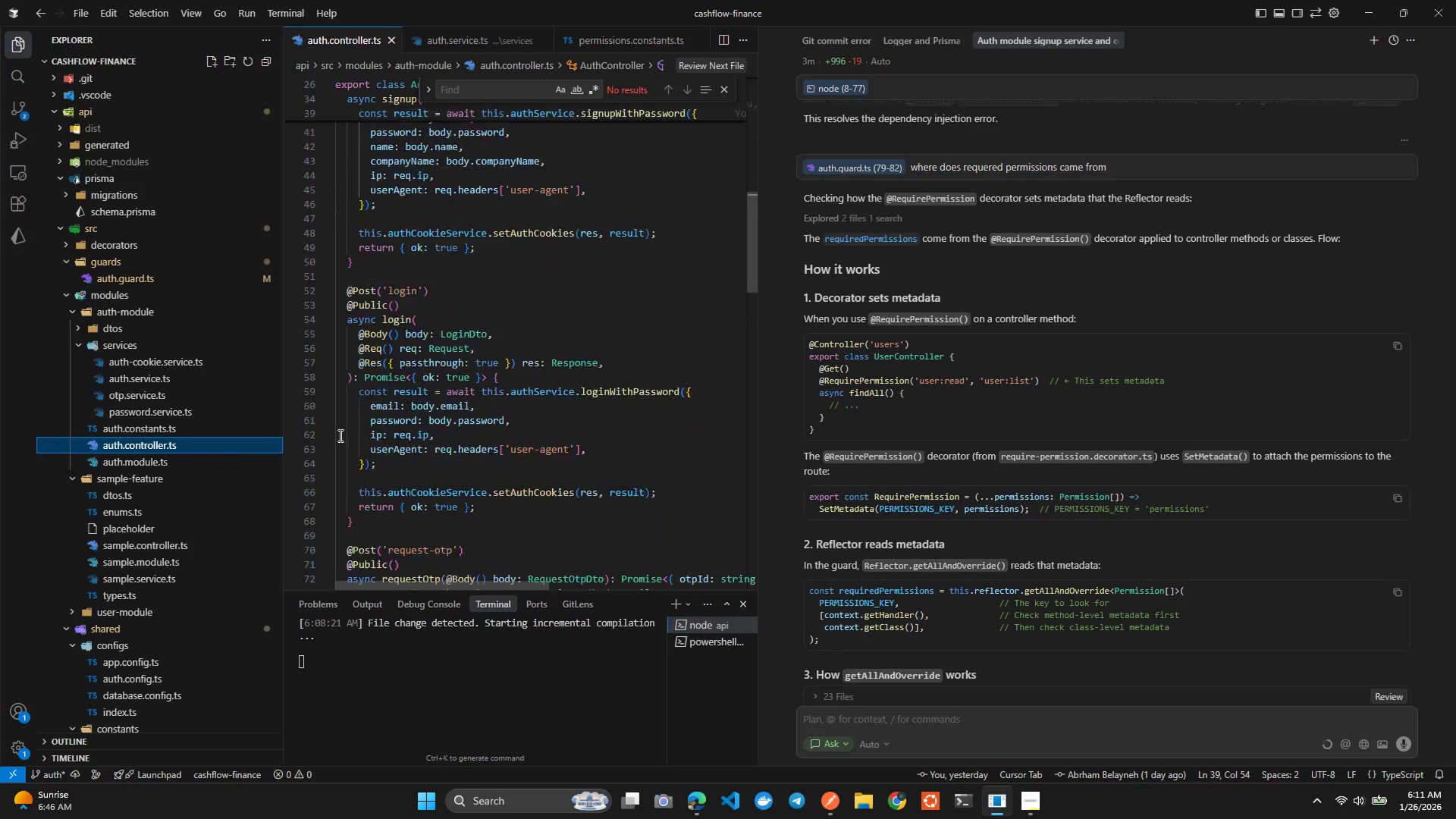 
left_click([428, 362])
 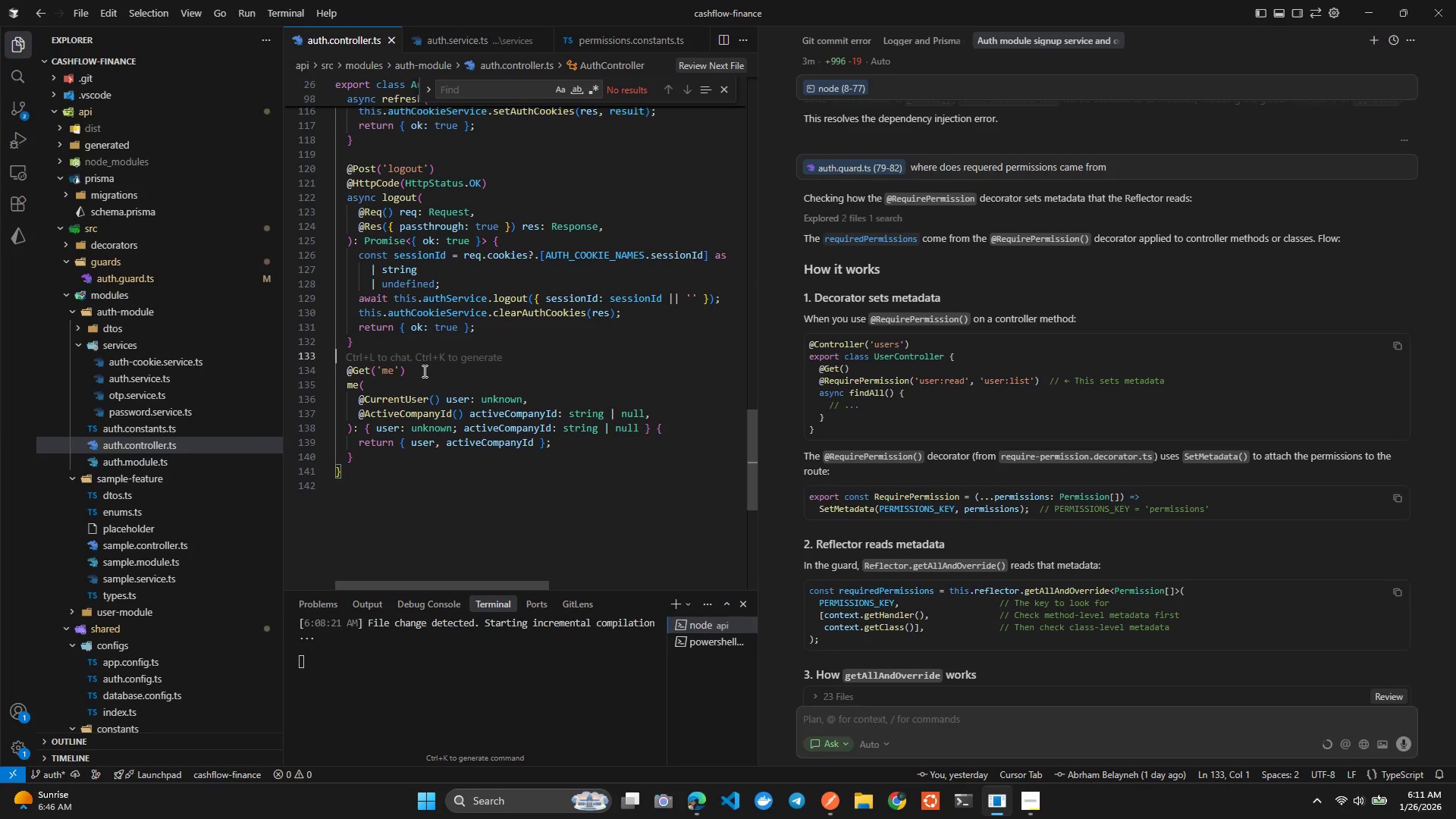 
left_click([423, 371])
 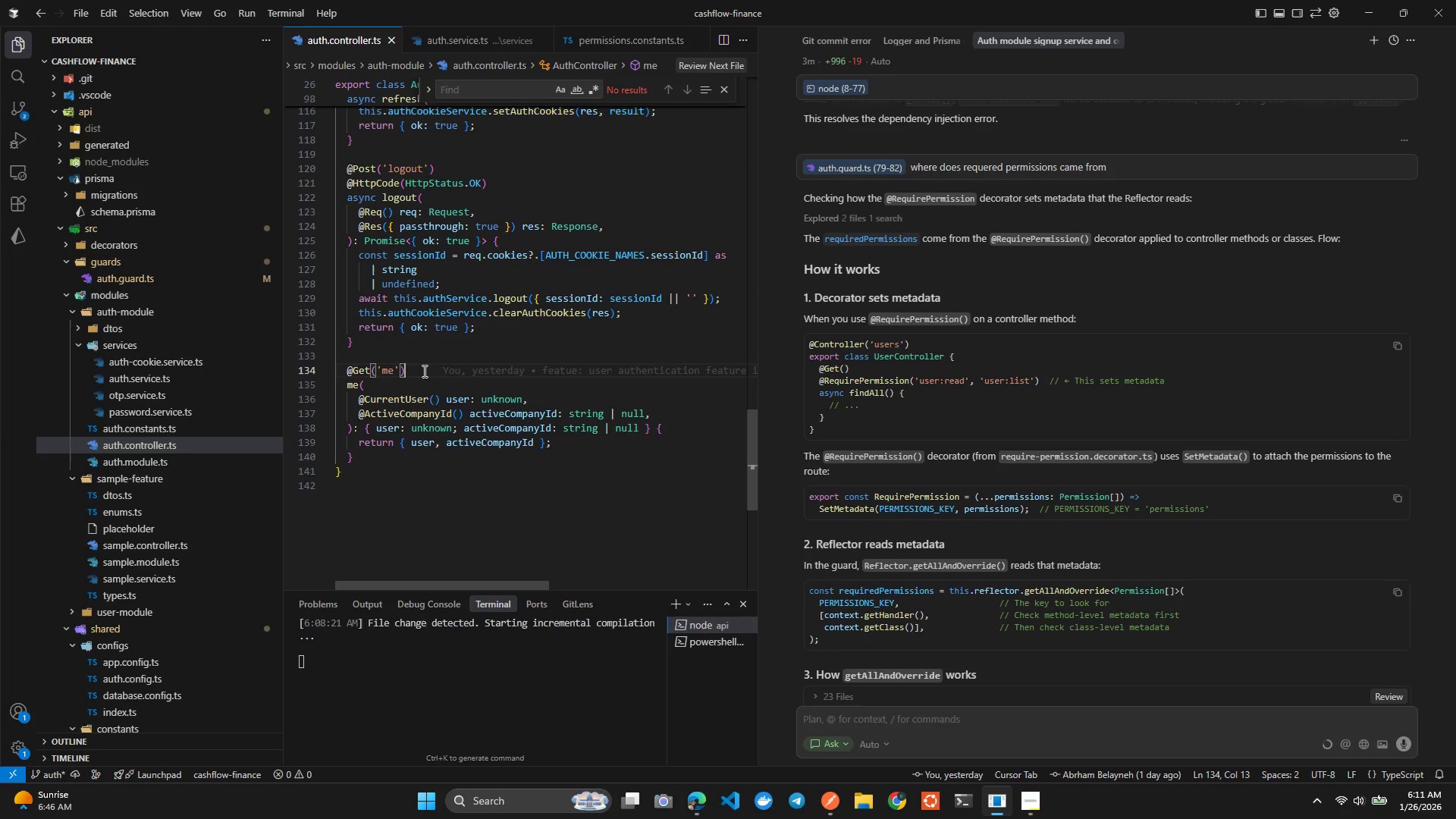 
key(Enter)
 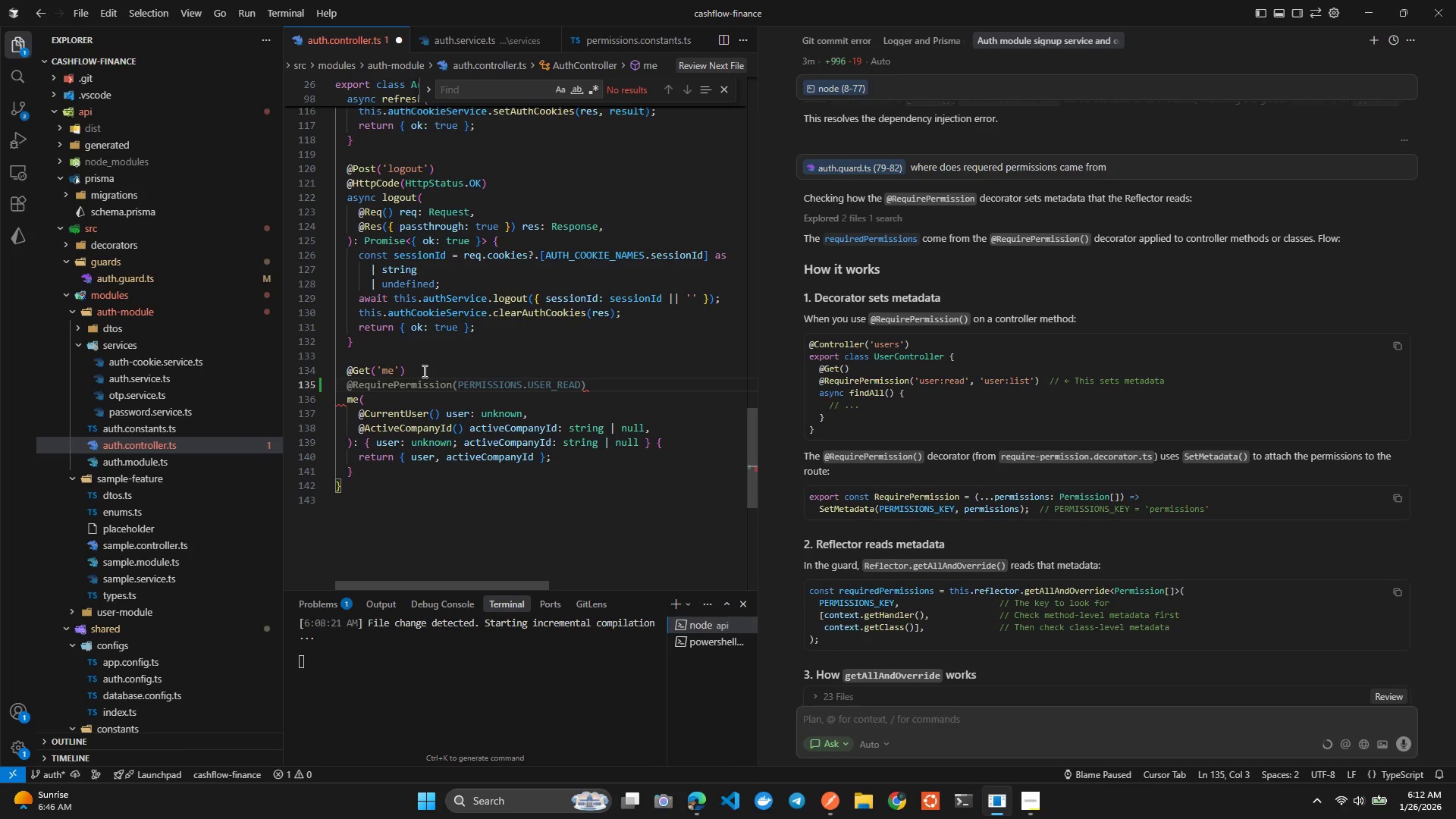 
wait(6.97)
 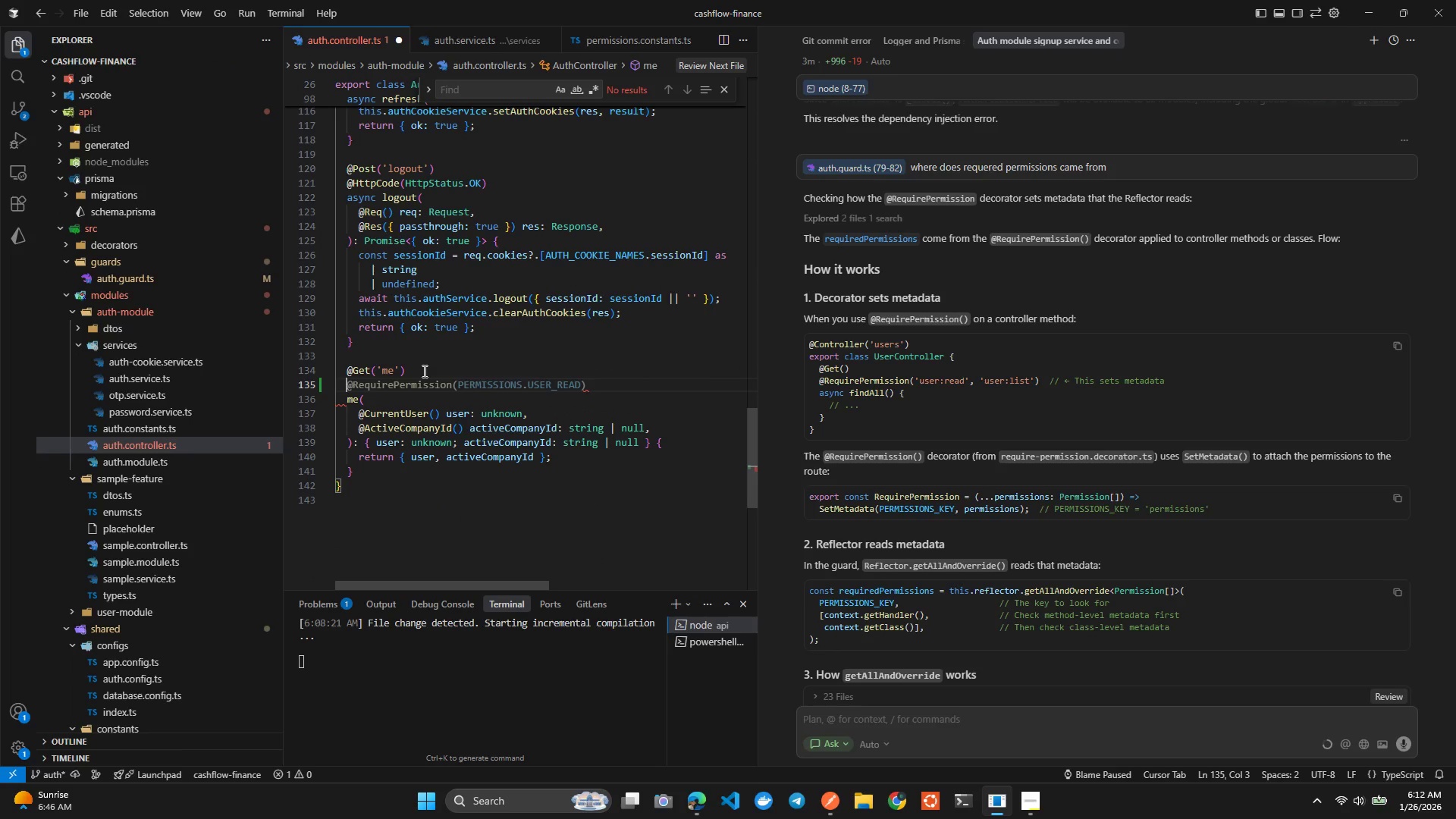 
type(@Re)
key(Tab)
 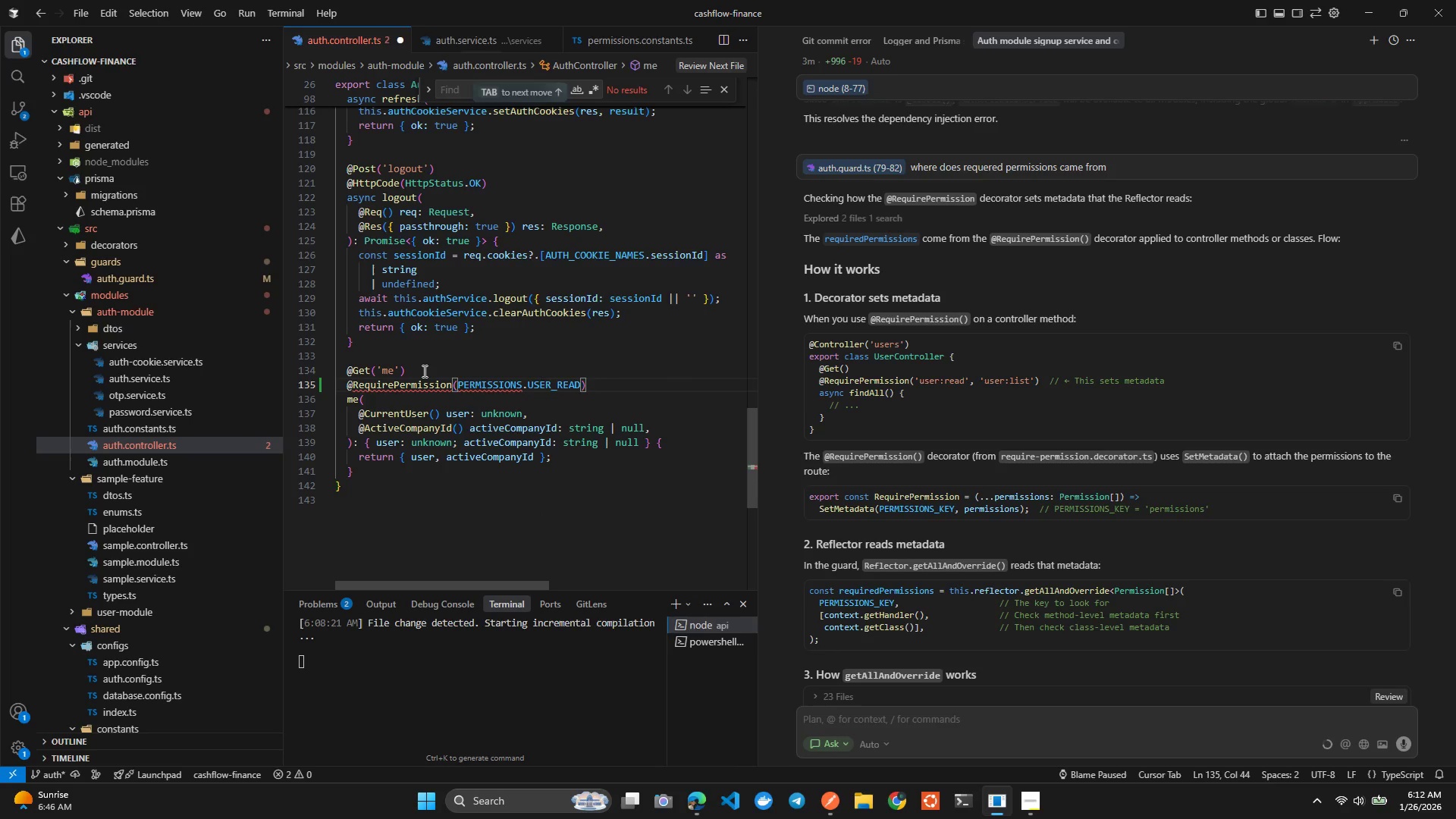 
hold_key(key=ArrowLeft, duration=1.3)
 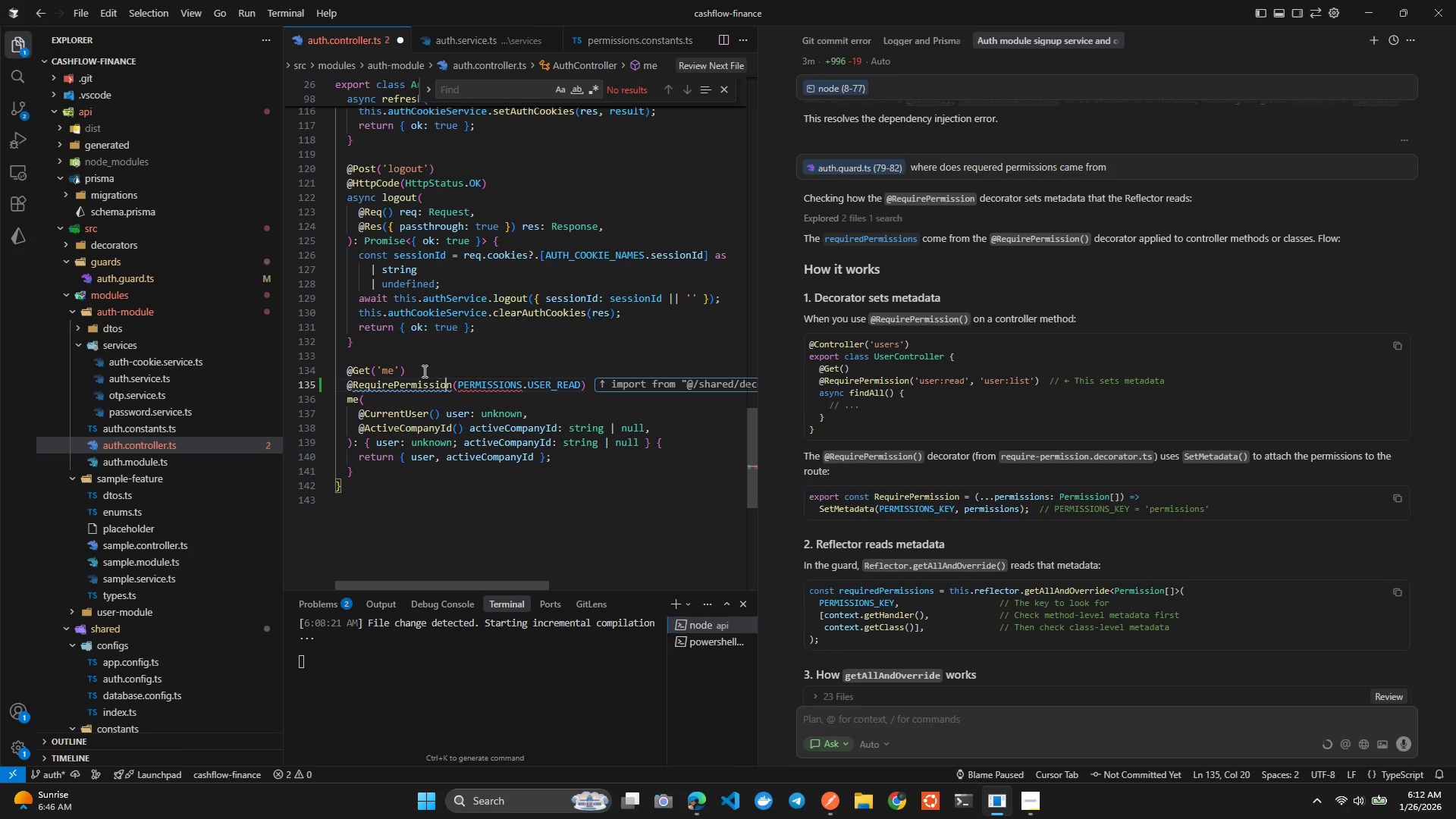 
hold_key(key=ArrowLeft, duration=3.41)
 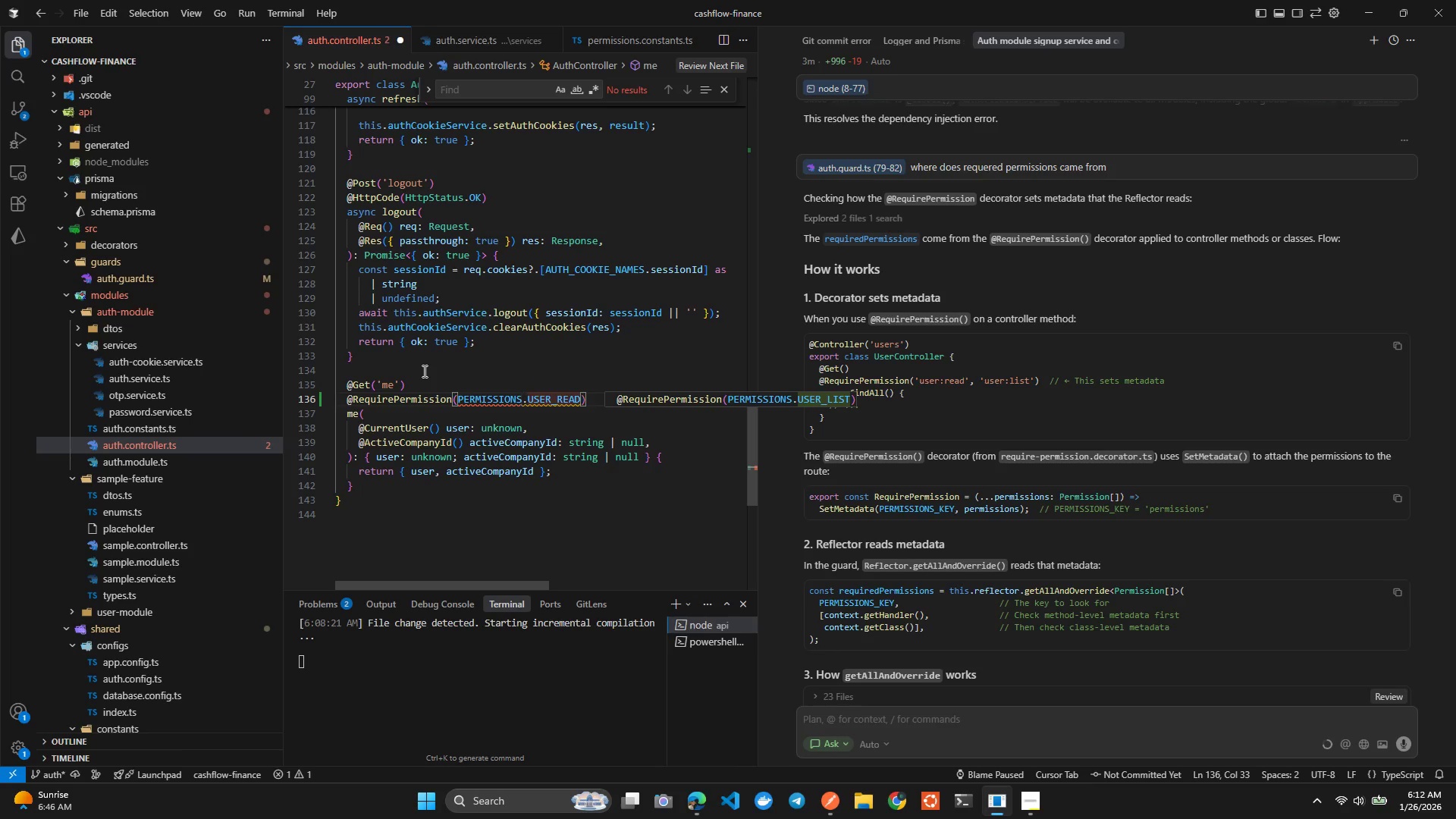 
key(ArrowRight)
 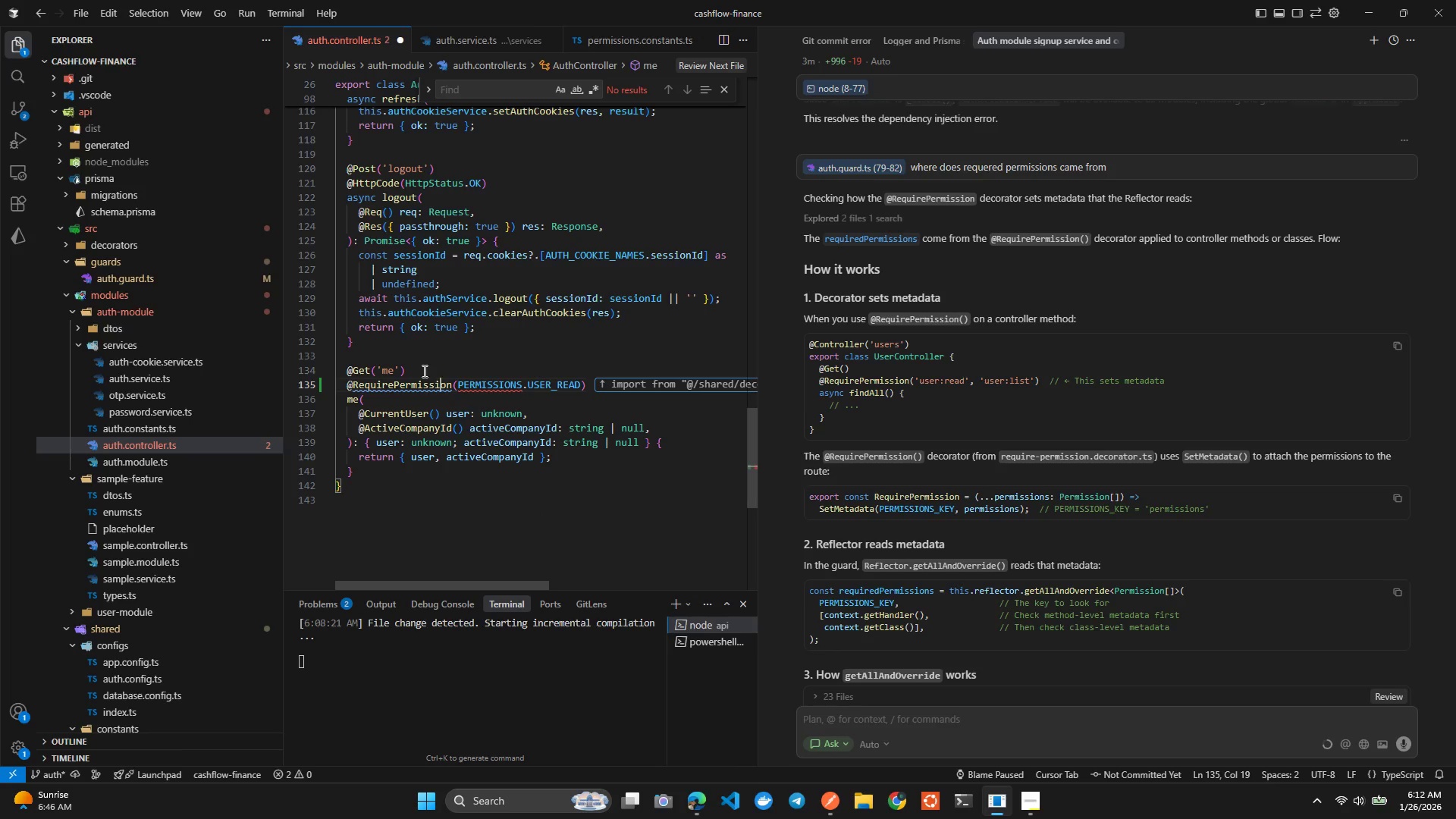 
key(ArrowRight)
 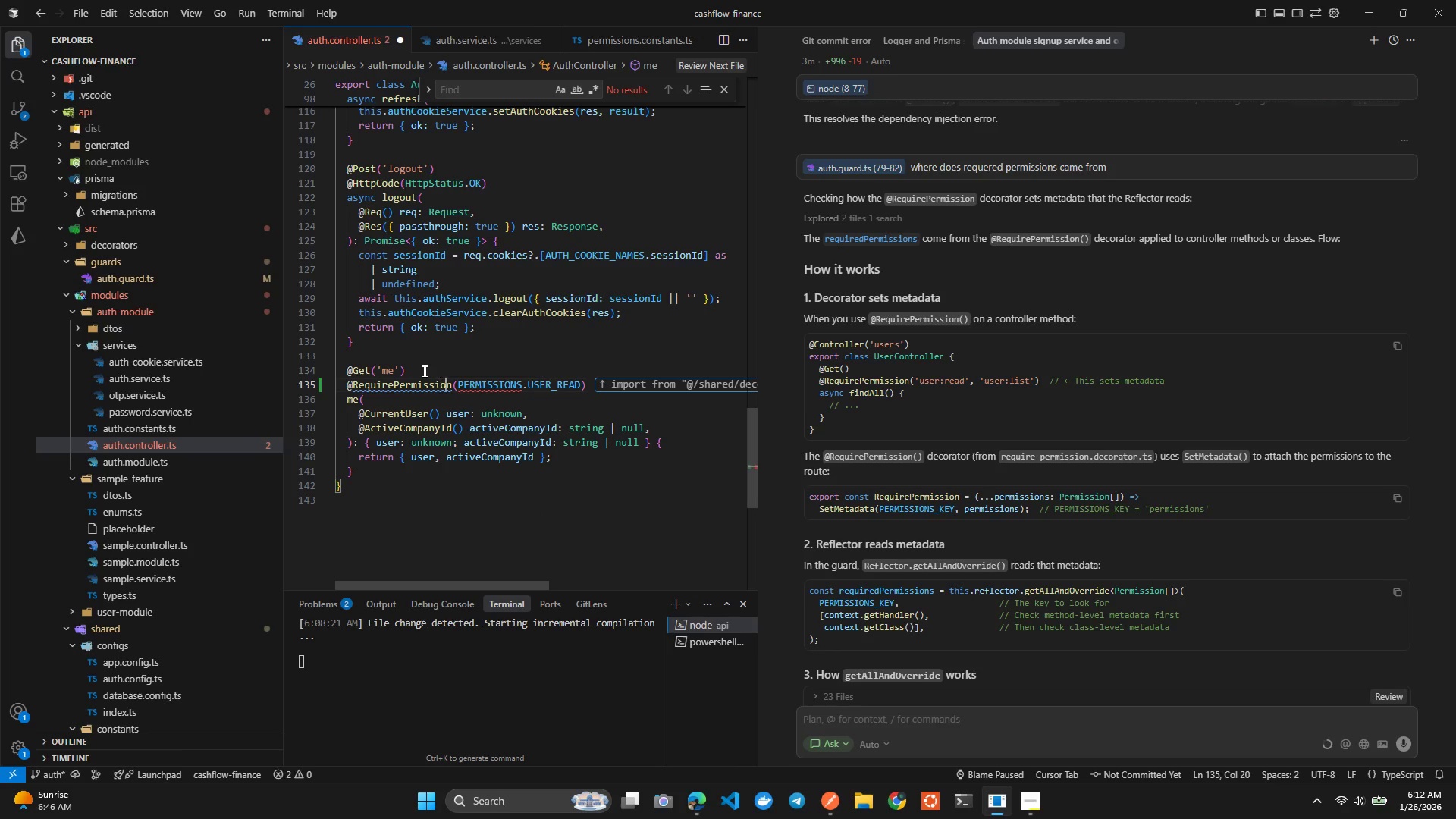 
key(ArrowRight)
 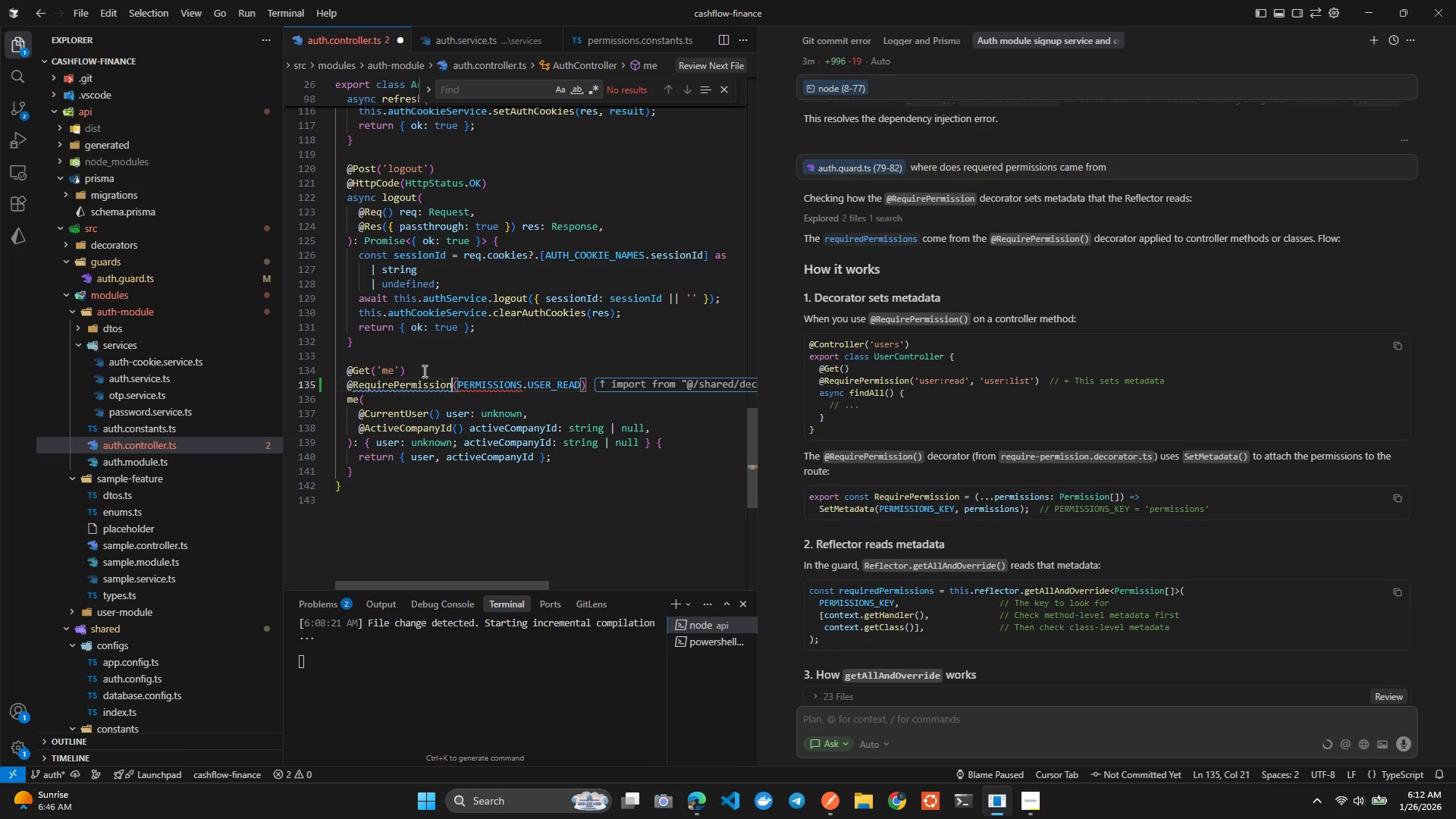 
key(Control+Space)
 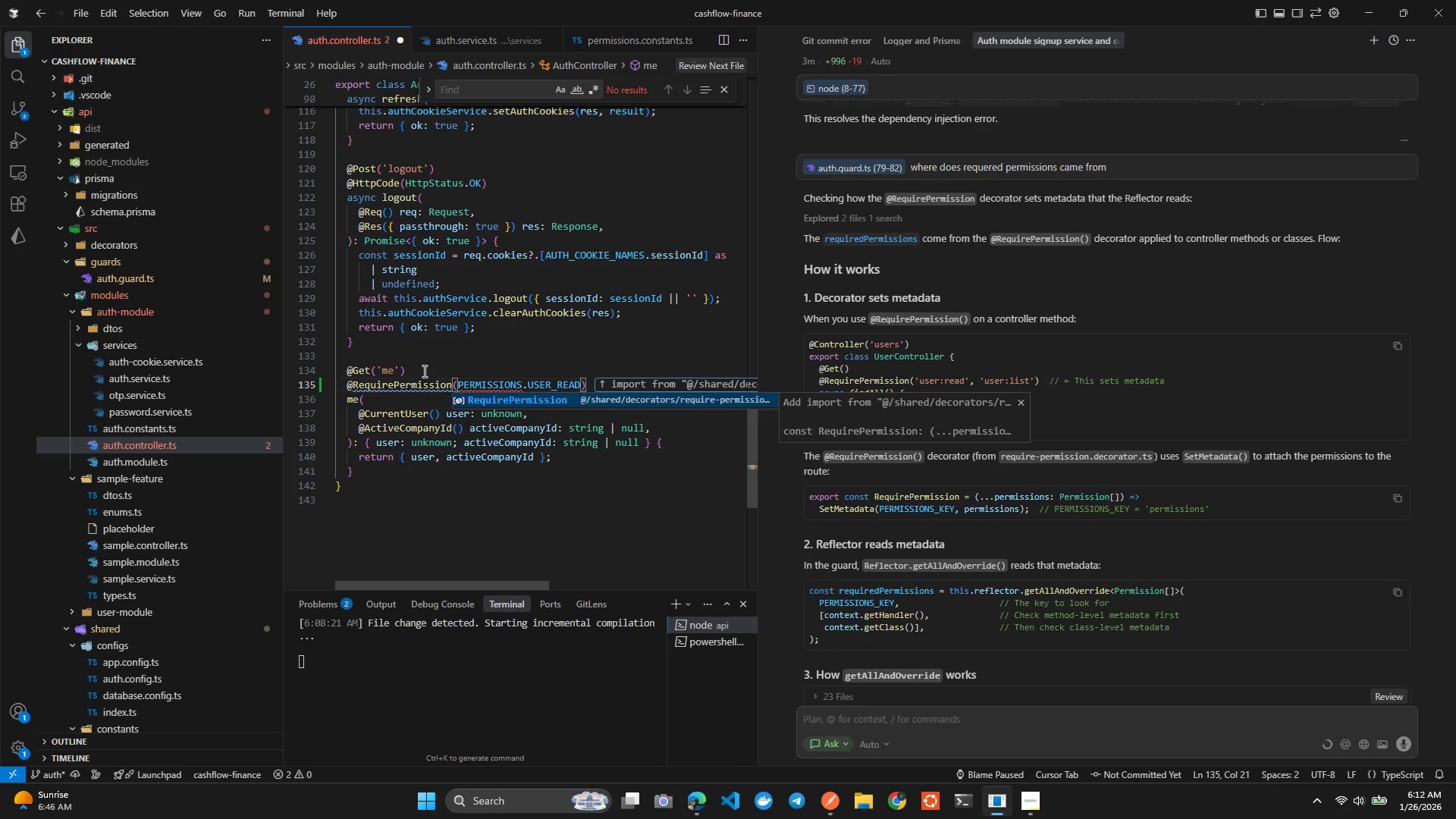 
key(Enter)
 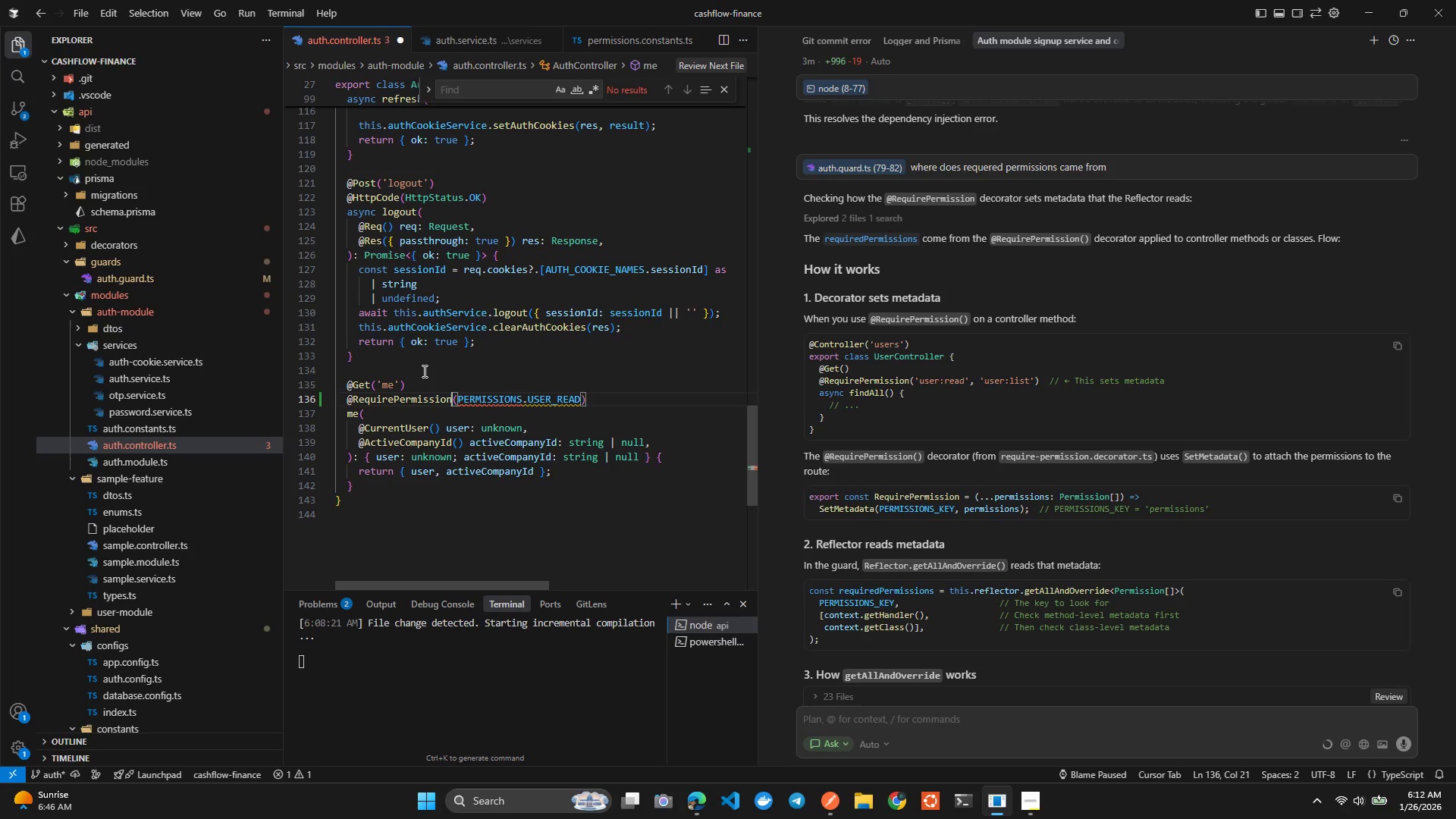 
hold_key(key=ArrowRight, duration=0.88)
 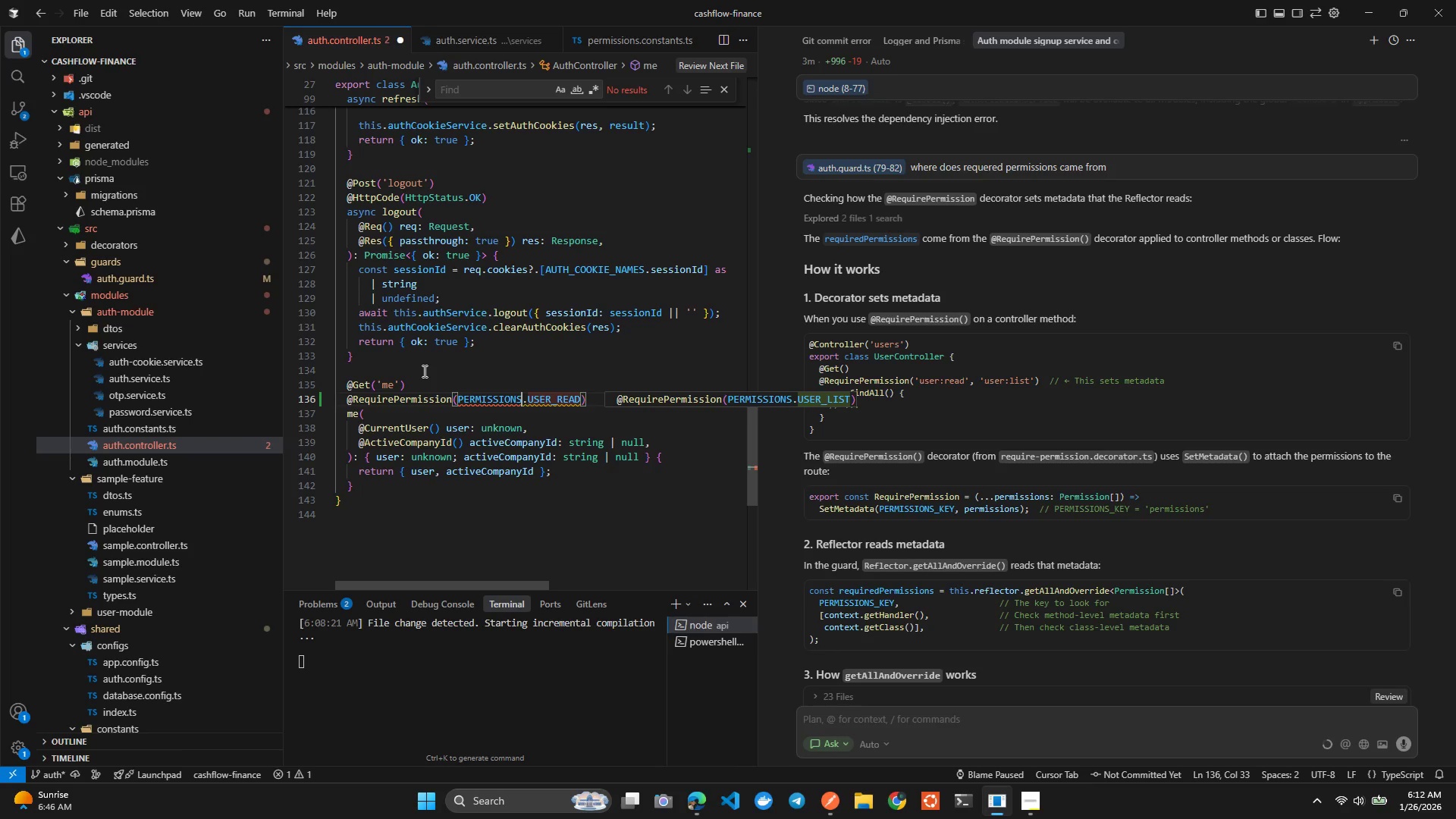 
key(Control+Space)
 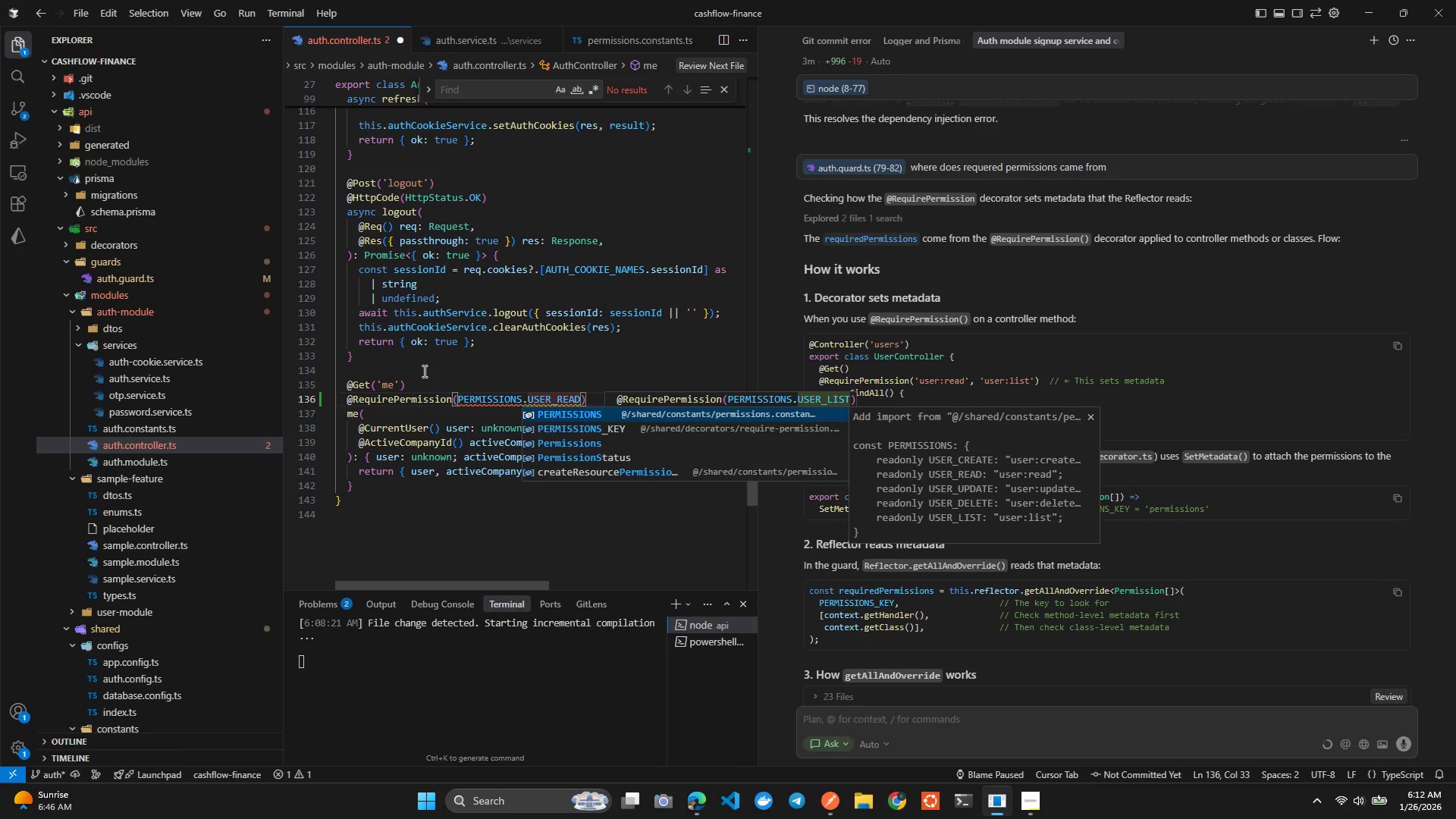 
key(Enter)
 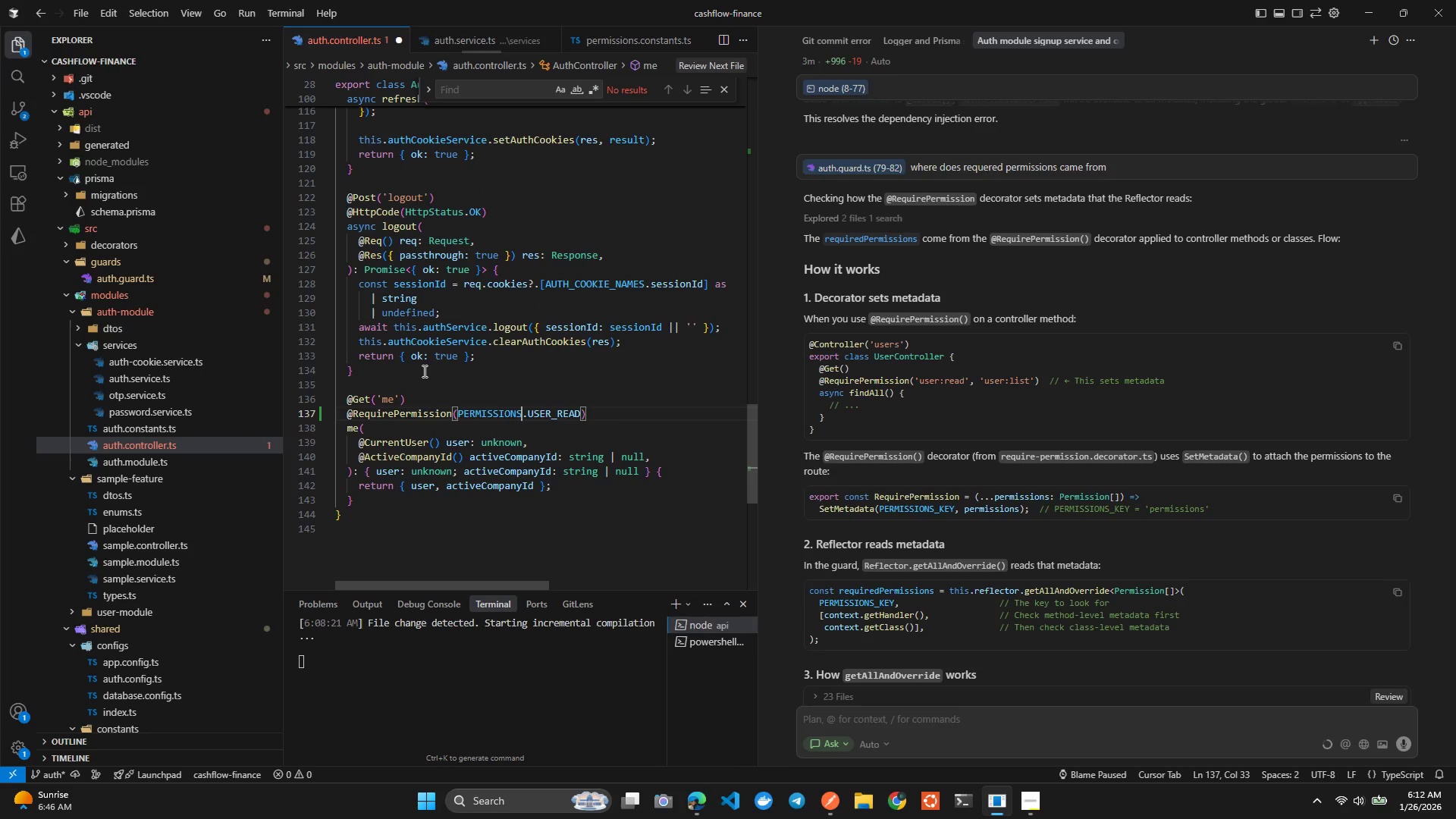 
hold_key(key=ArrowRight, duration=0.72)
 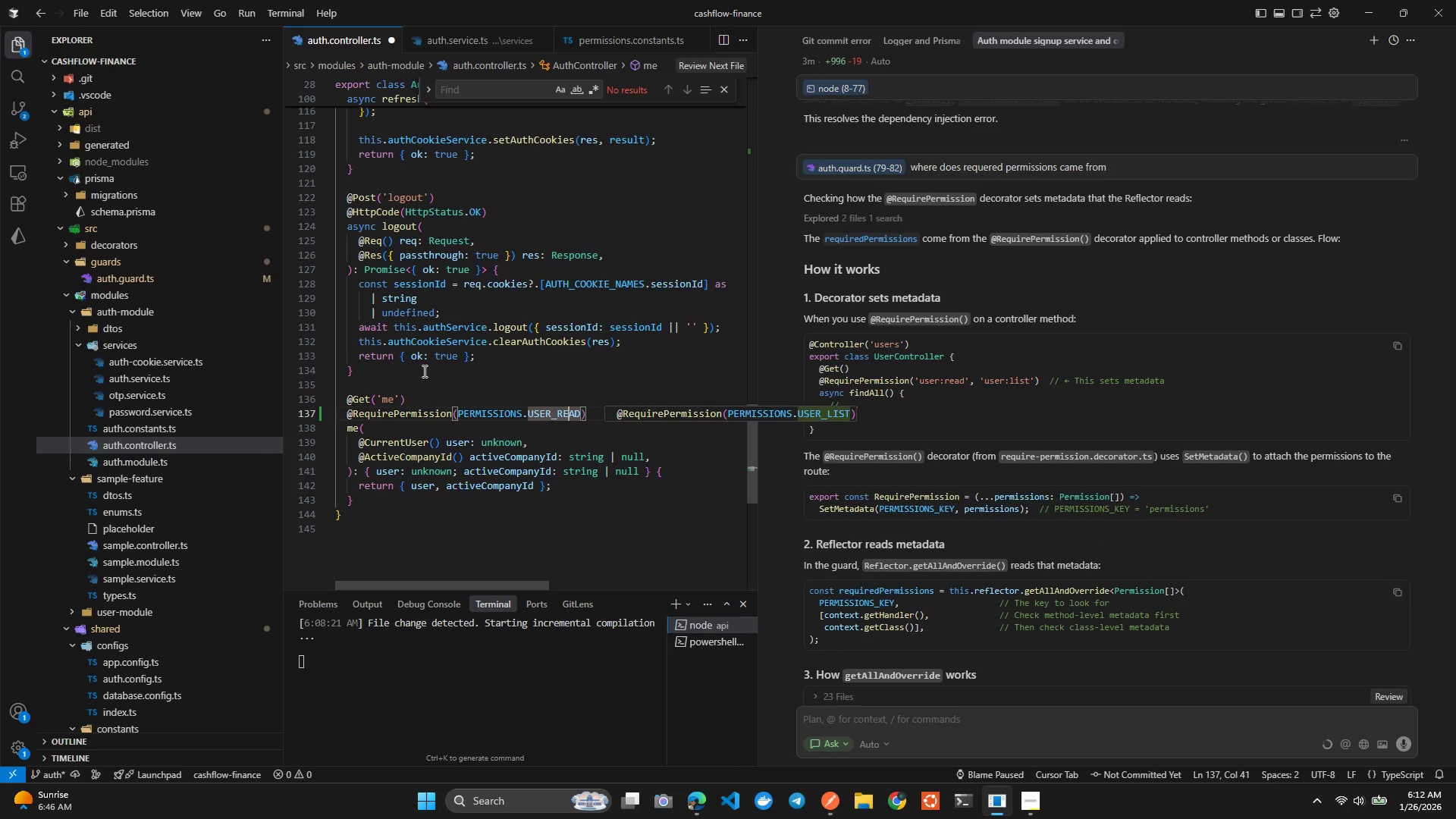 
key(ArrowRight)
 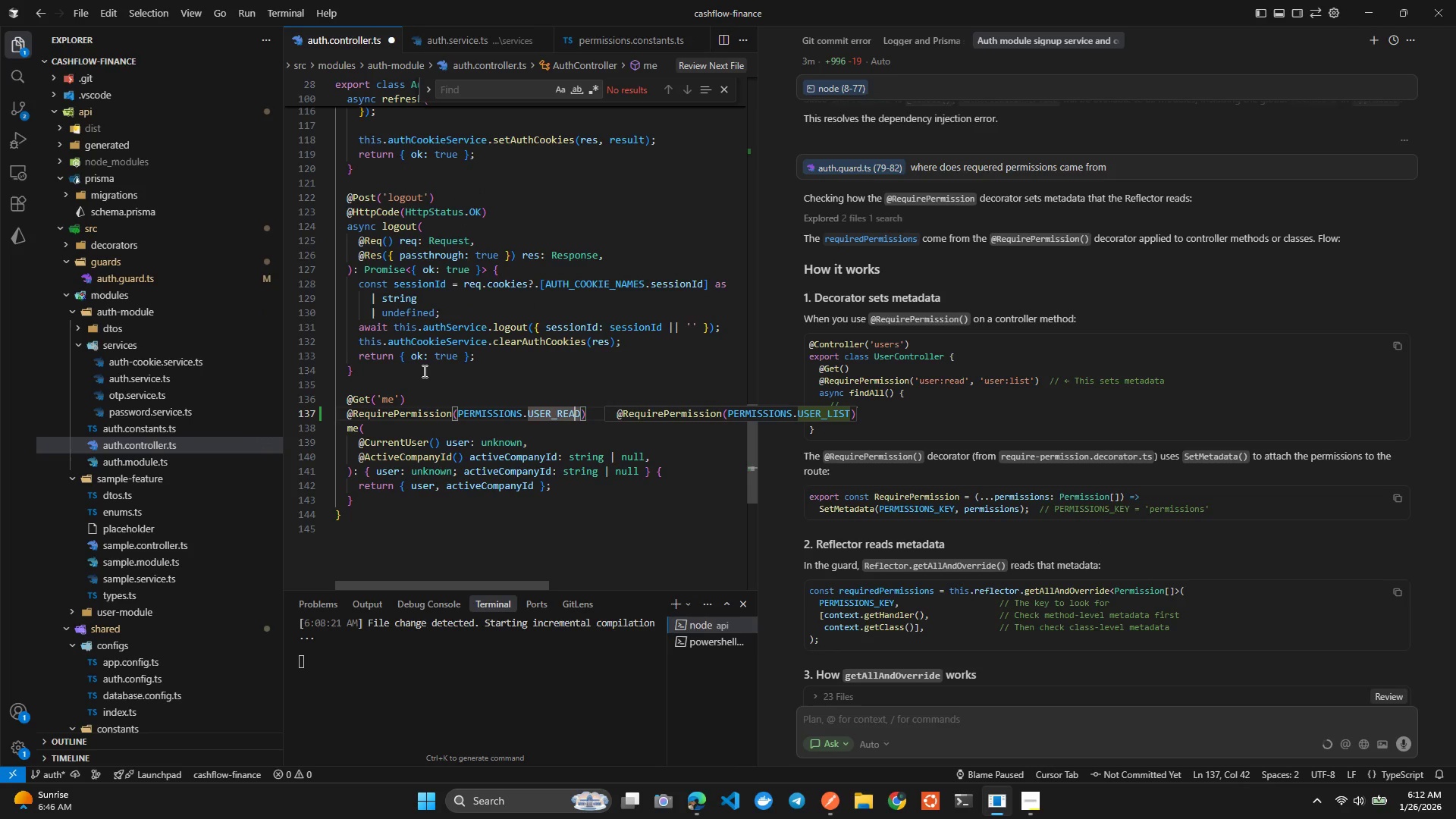 
key(ArrowRight)
 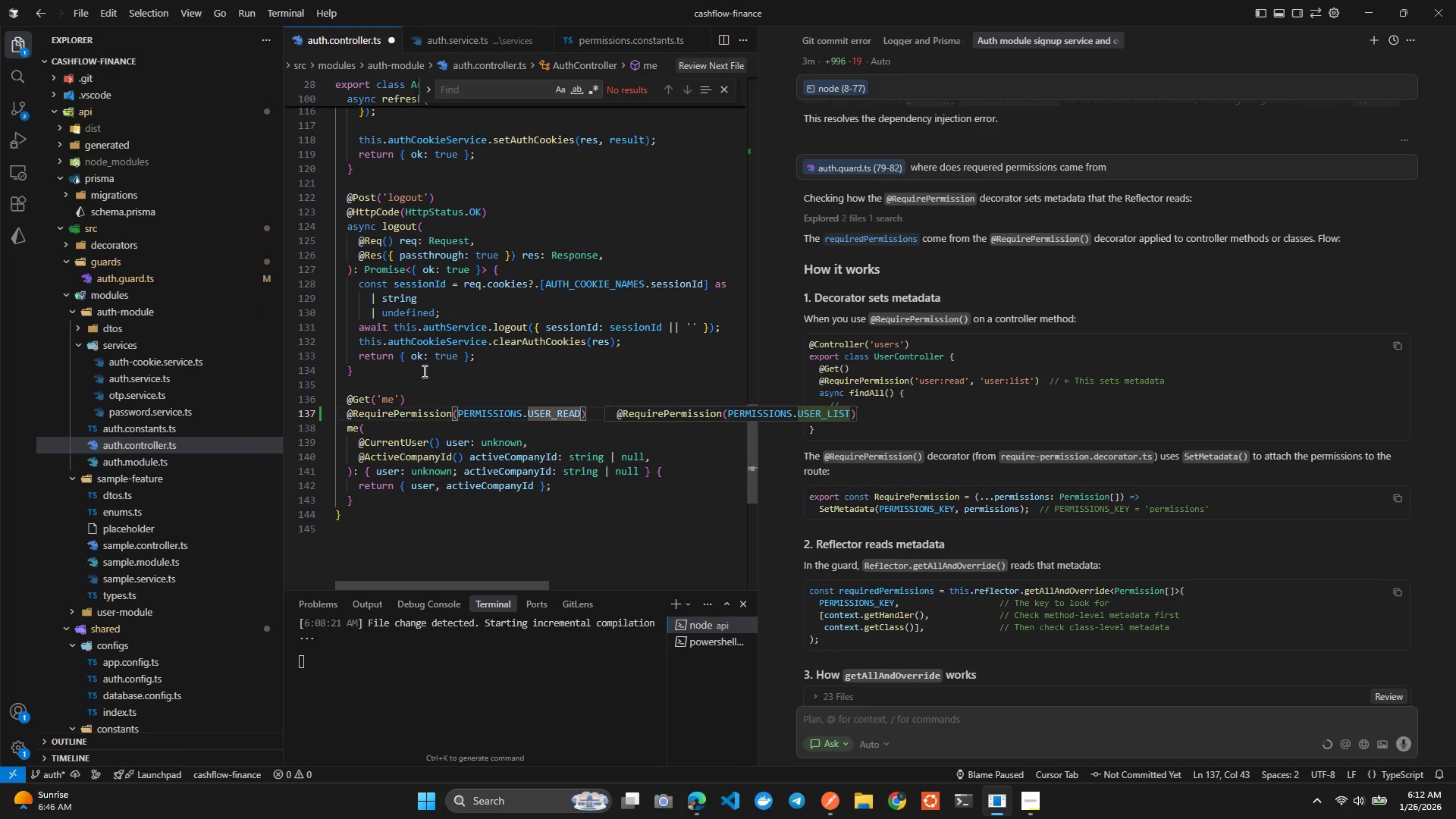 
key(Control+Space)
 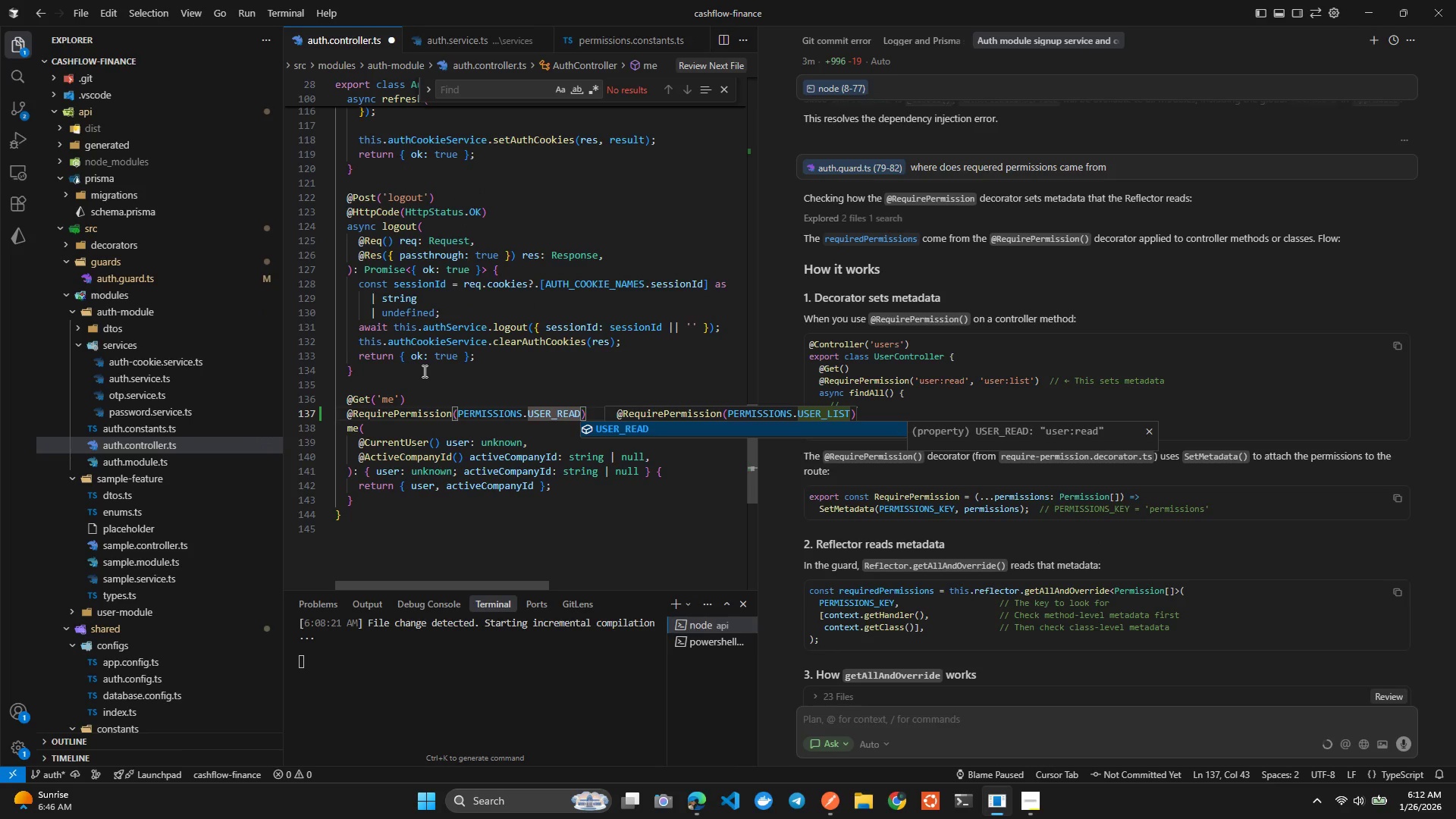 
key(ArrowRight)
 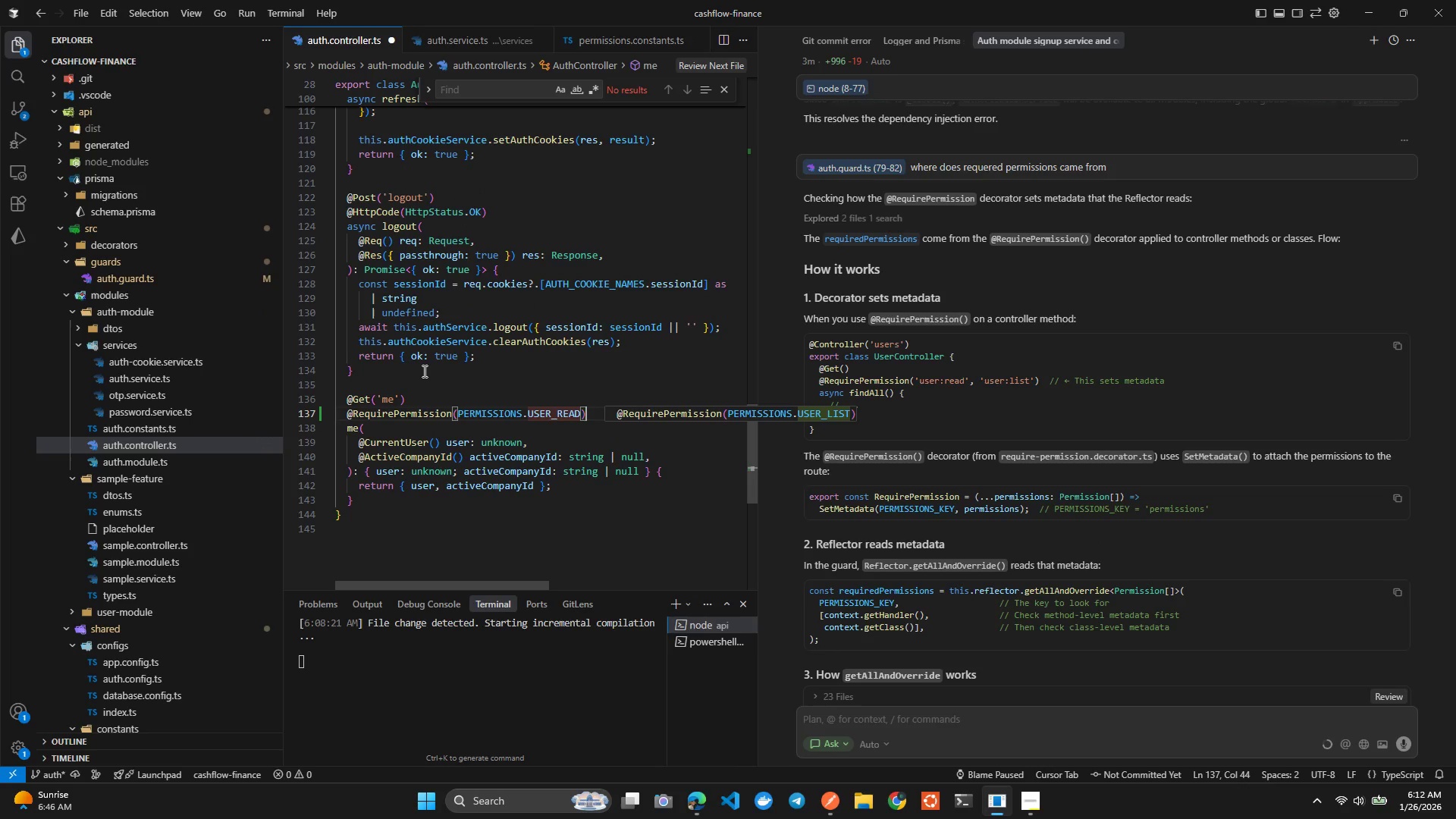 
key(Control+S)
 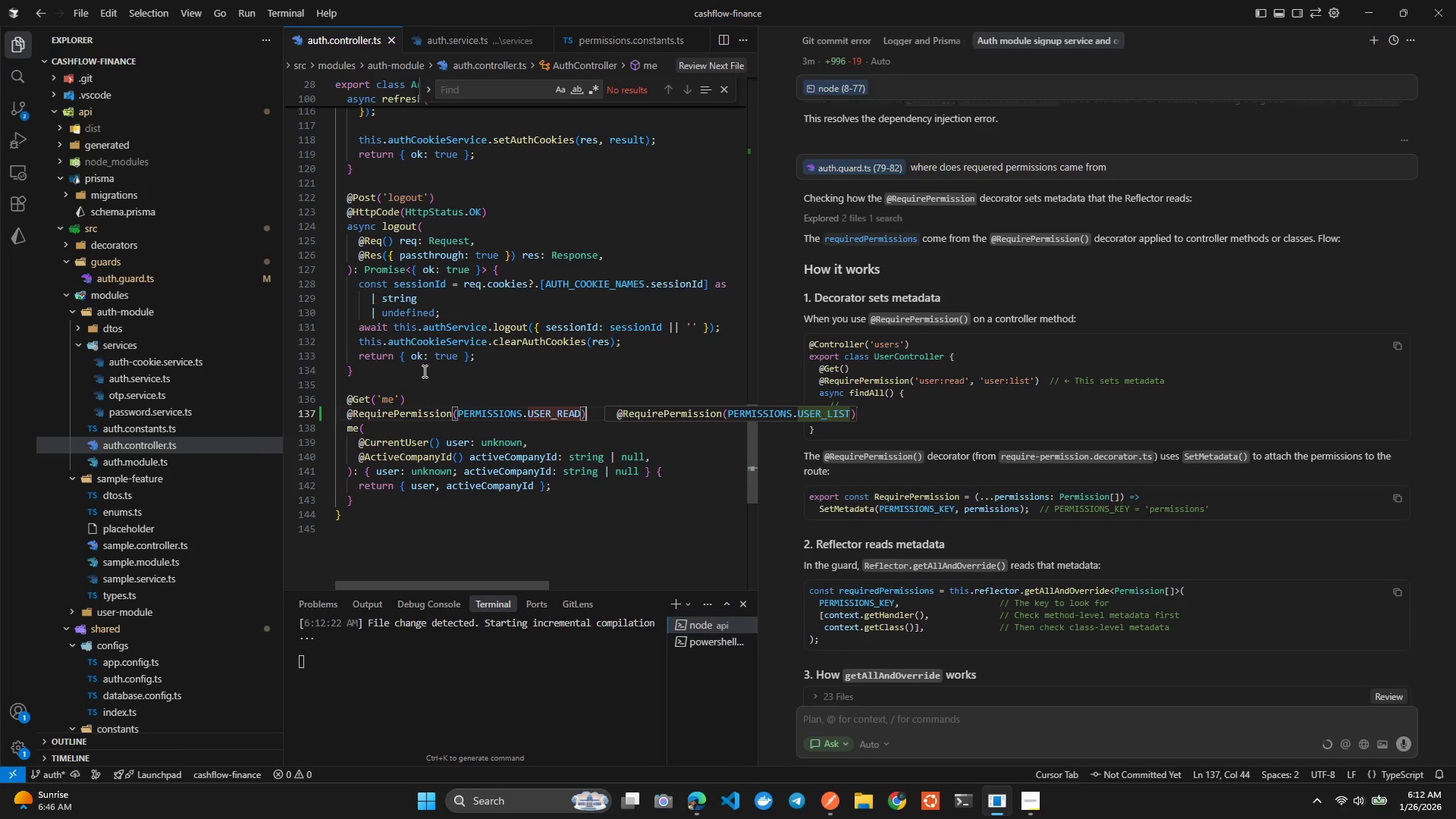 
key(ArrowRight)
 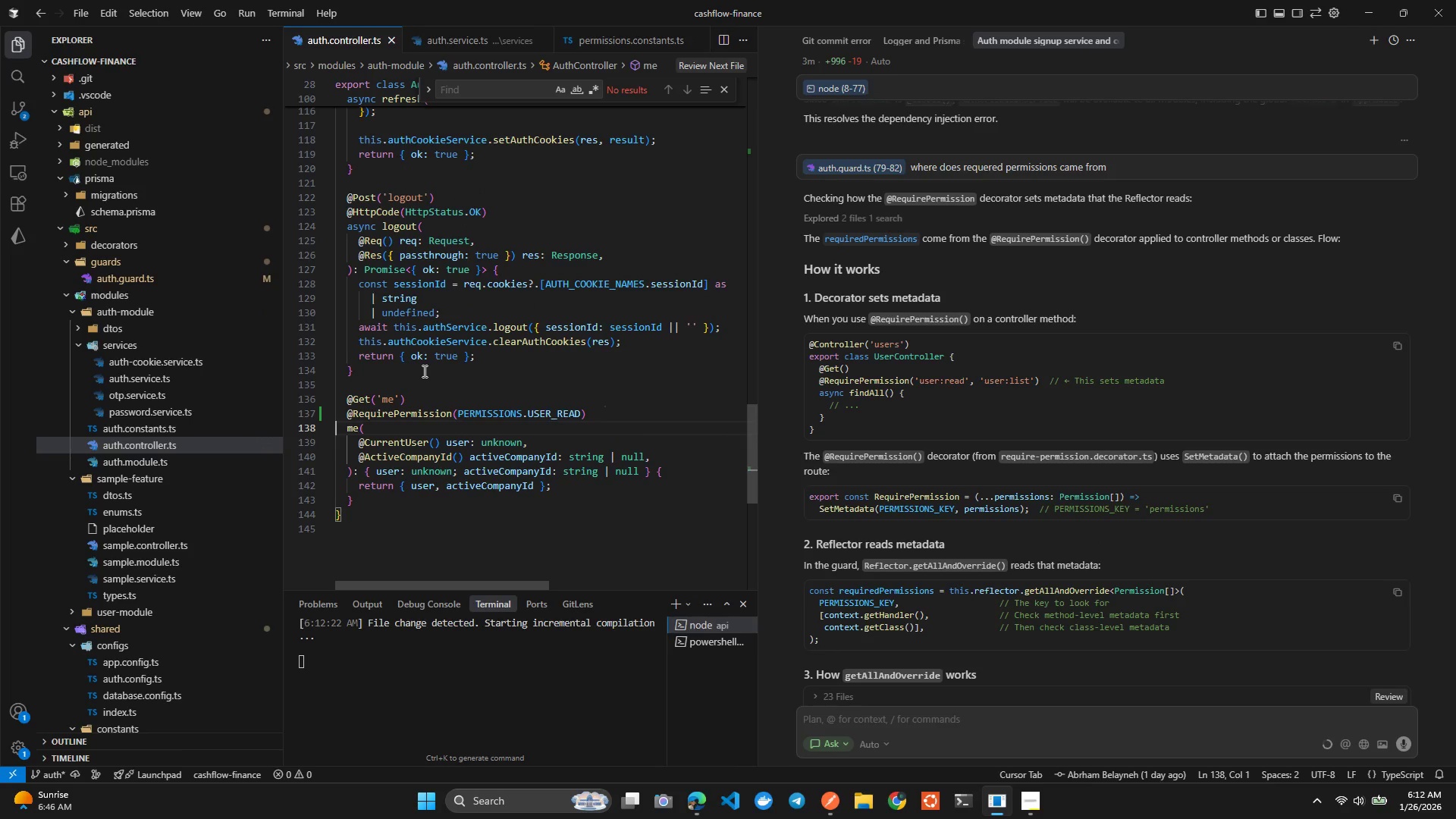 
key(ArrowRight)
 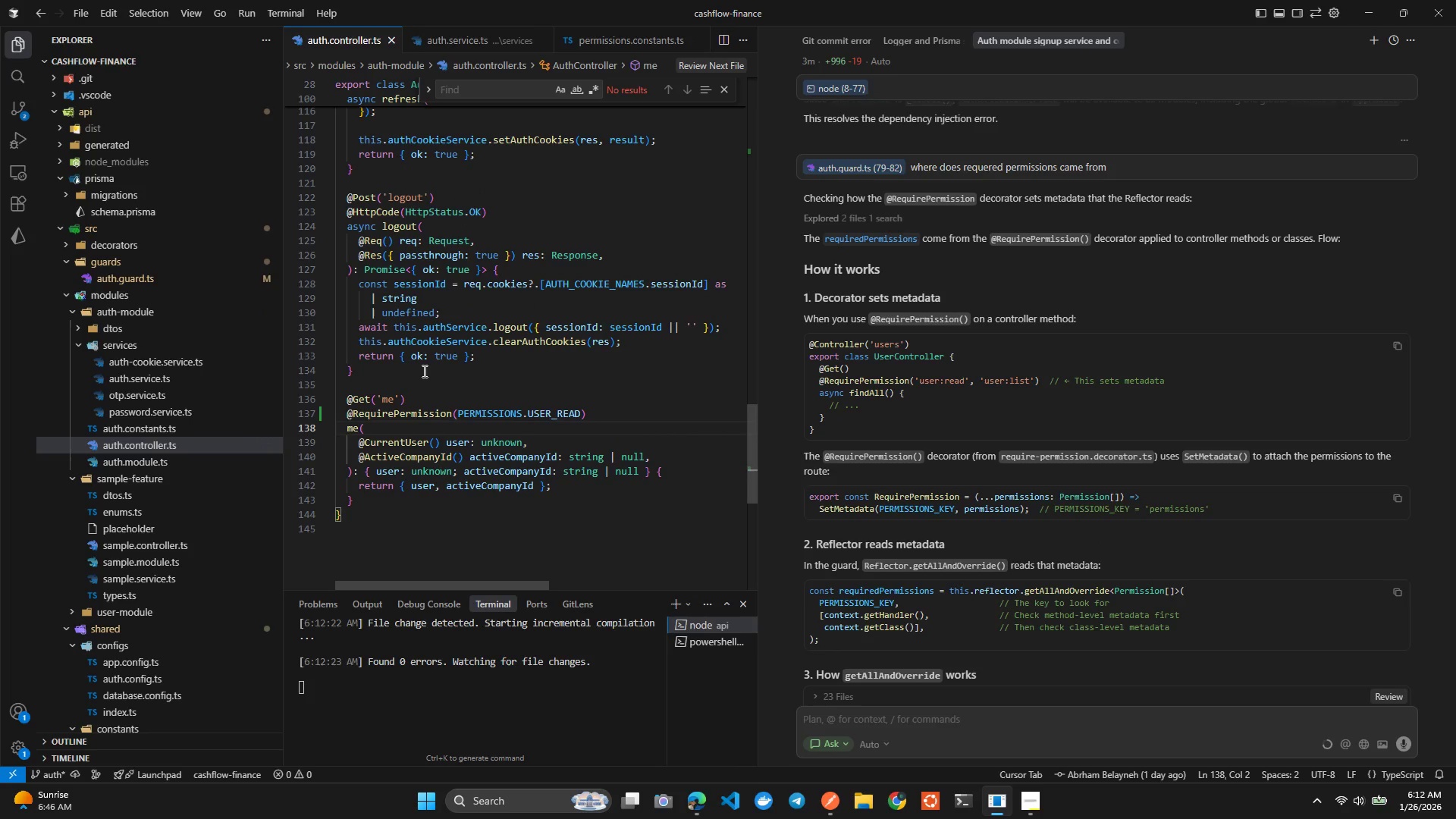 
key(ArrowLeft)
 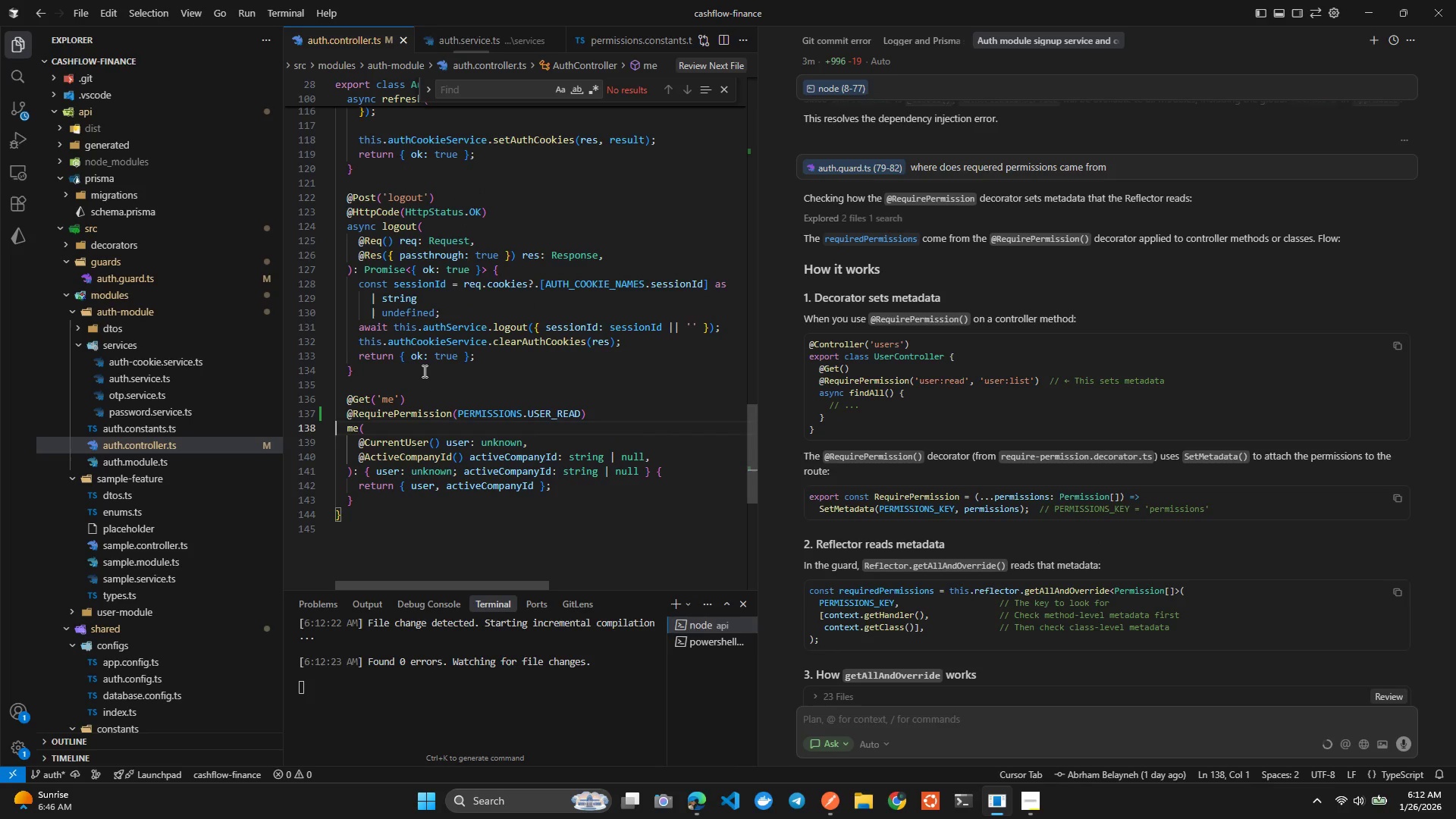 
key(ArrowLeft)
 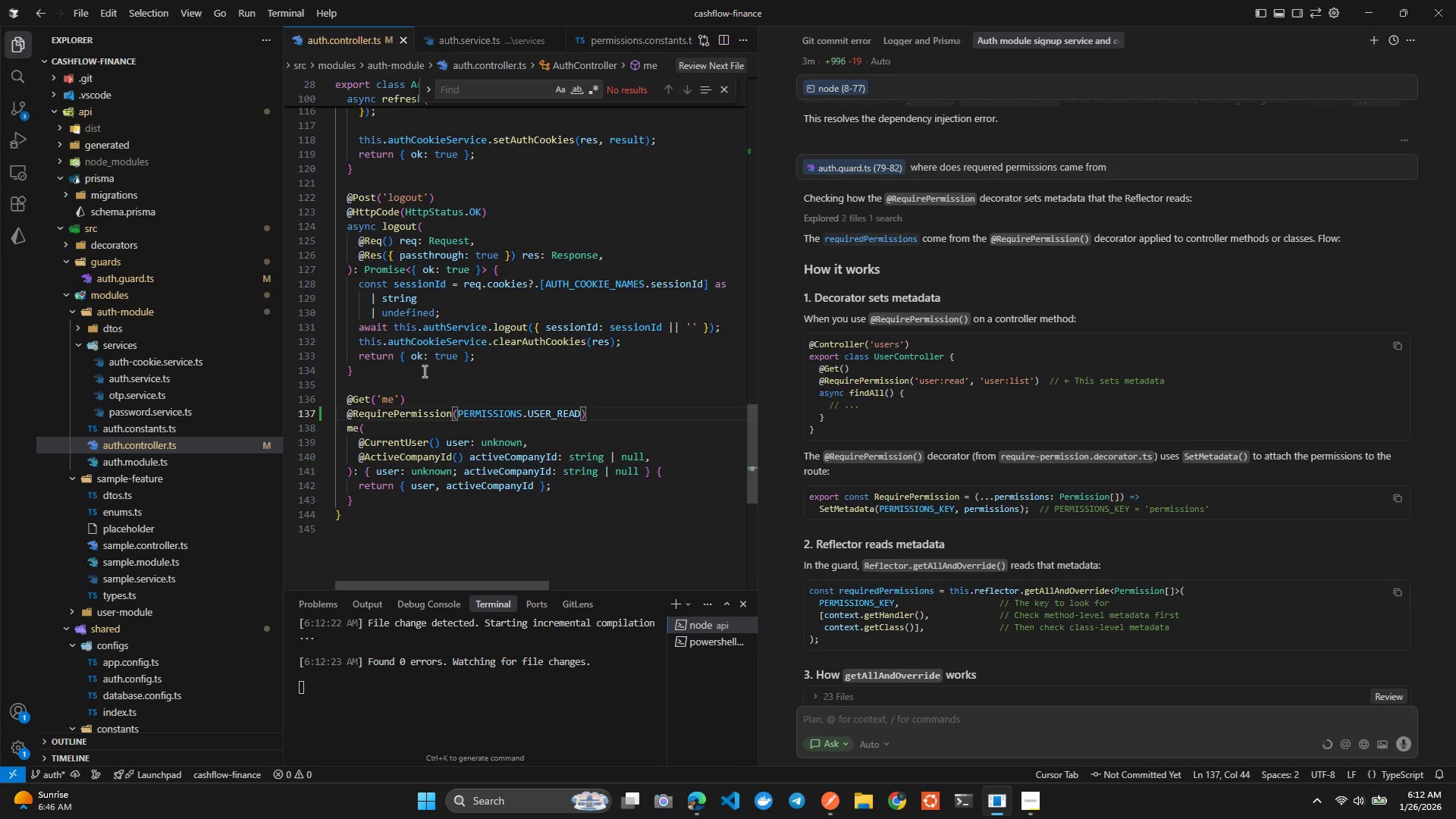 
key(Alt+Tab)